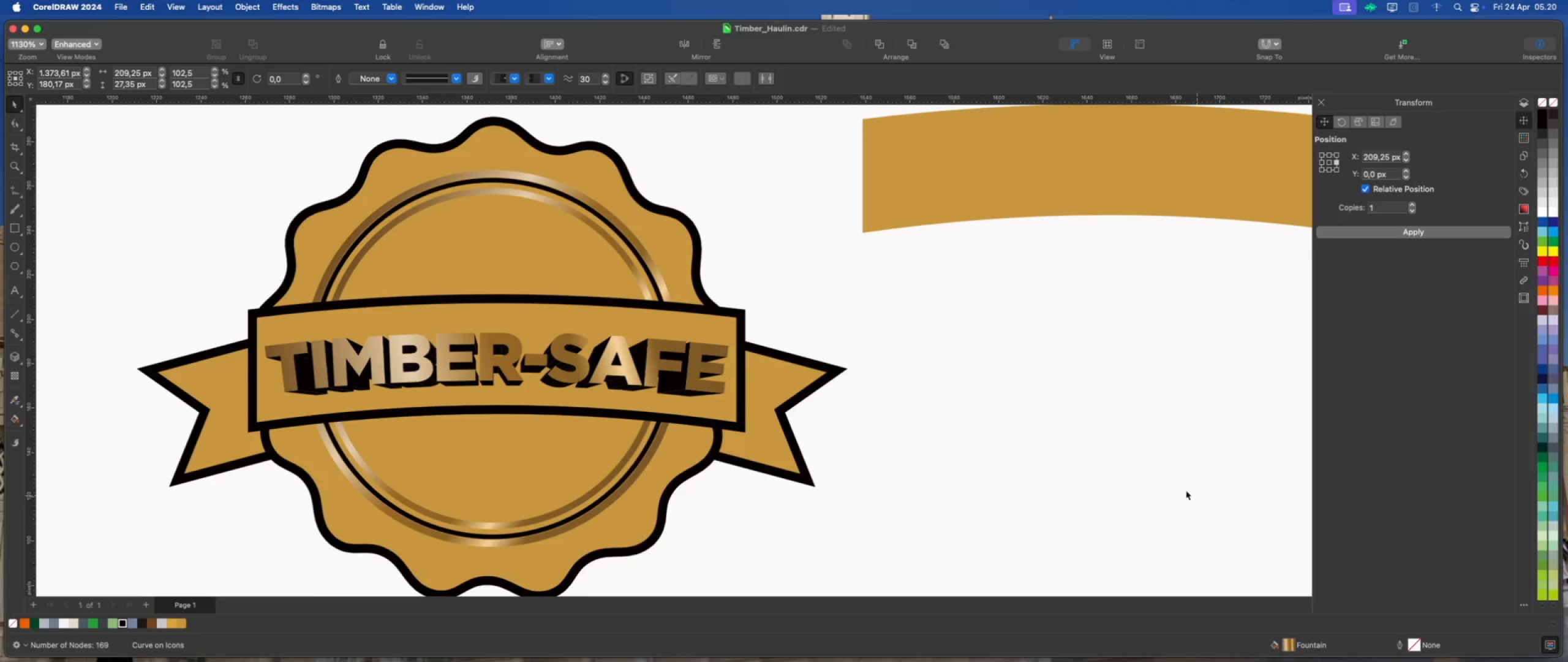 
left_click_drag(start_coordinate=[1061, 450], to_coordinate=[1057, 447])
 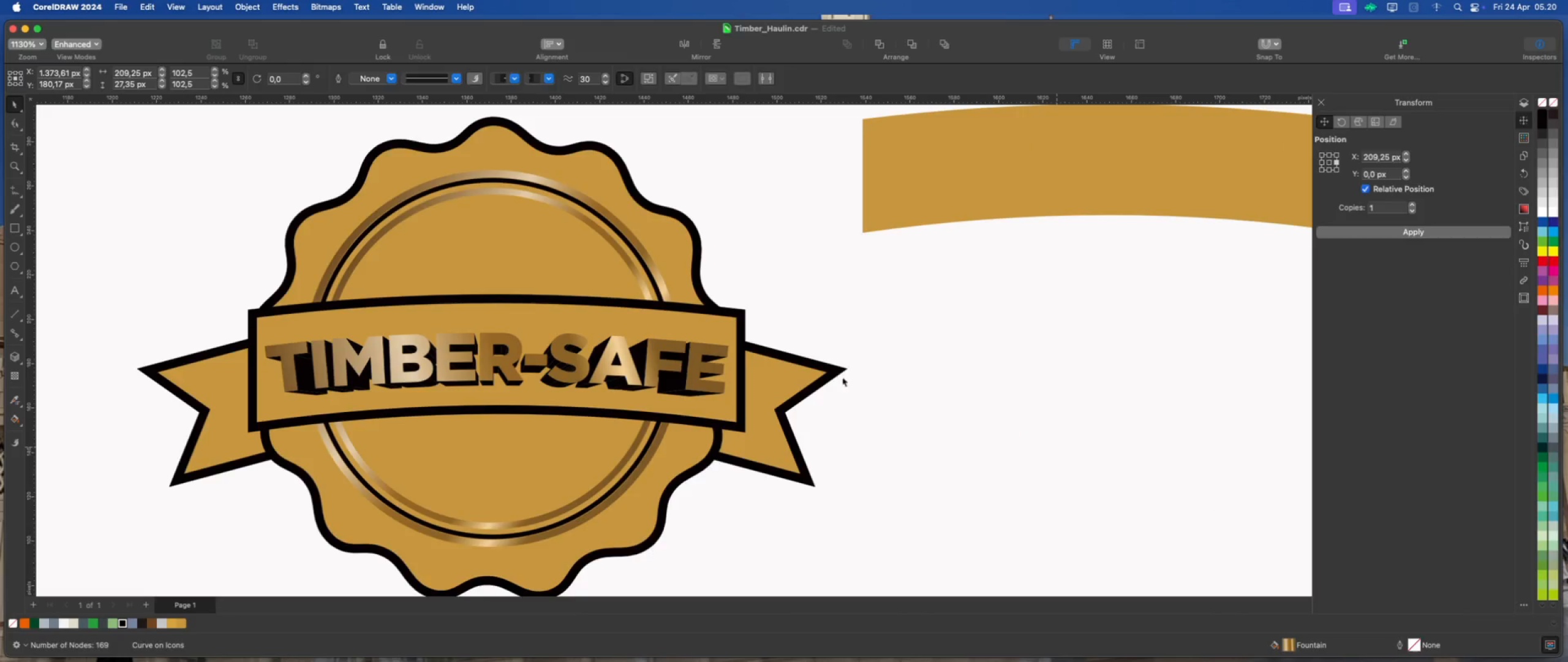 
scroll: coordinate [782, 395], scroll_direction: down, amount: 4.0
 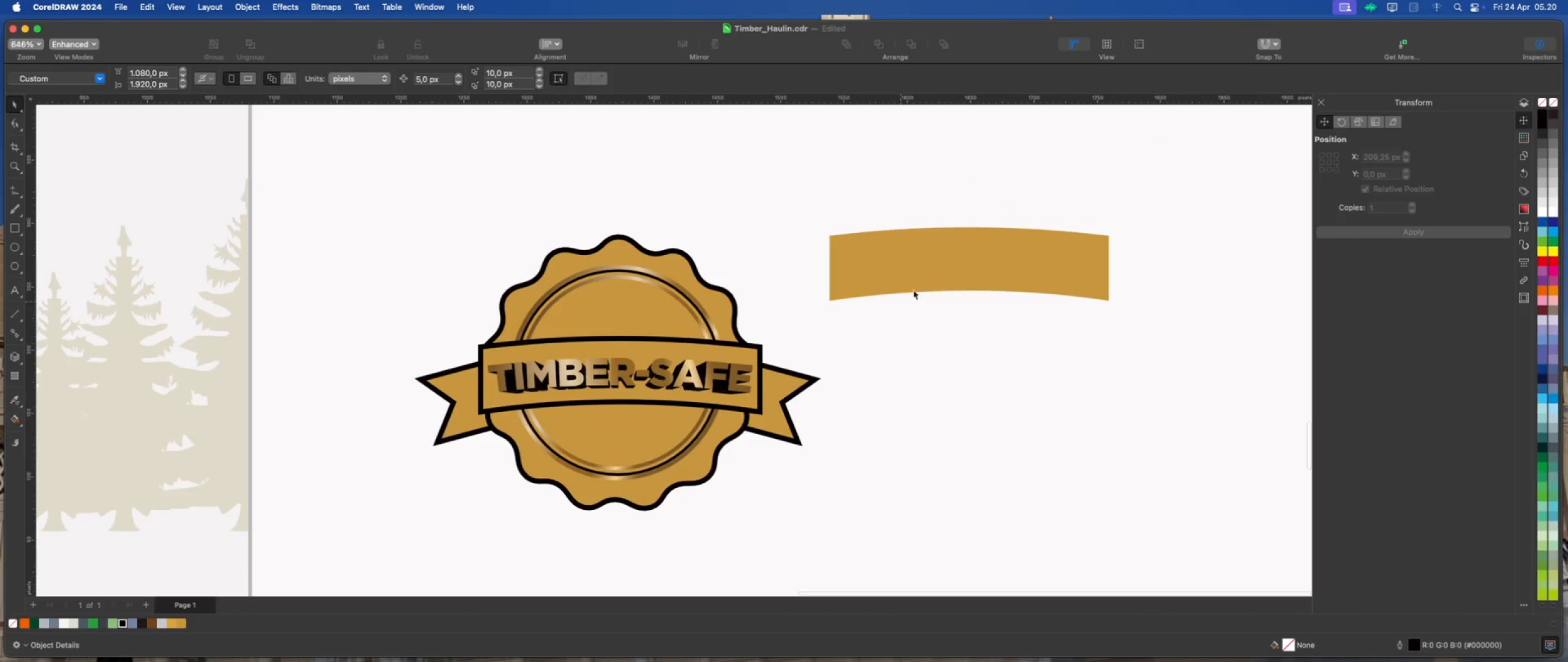 
left_click([920, 281])
 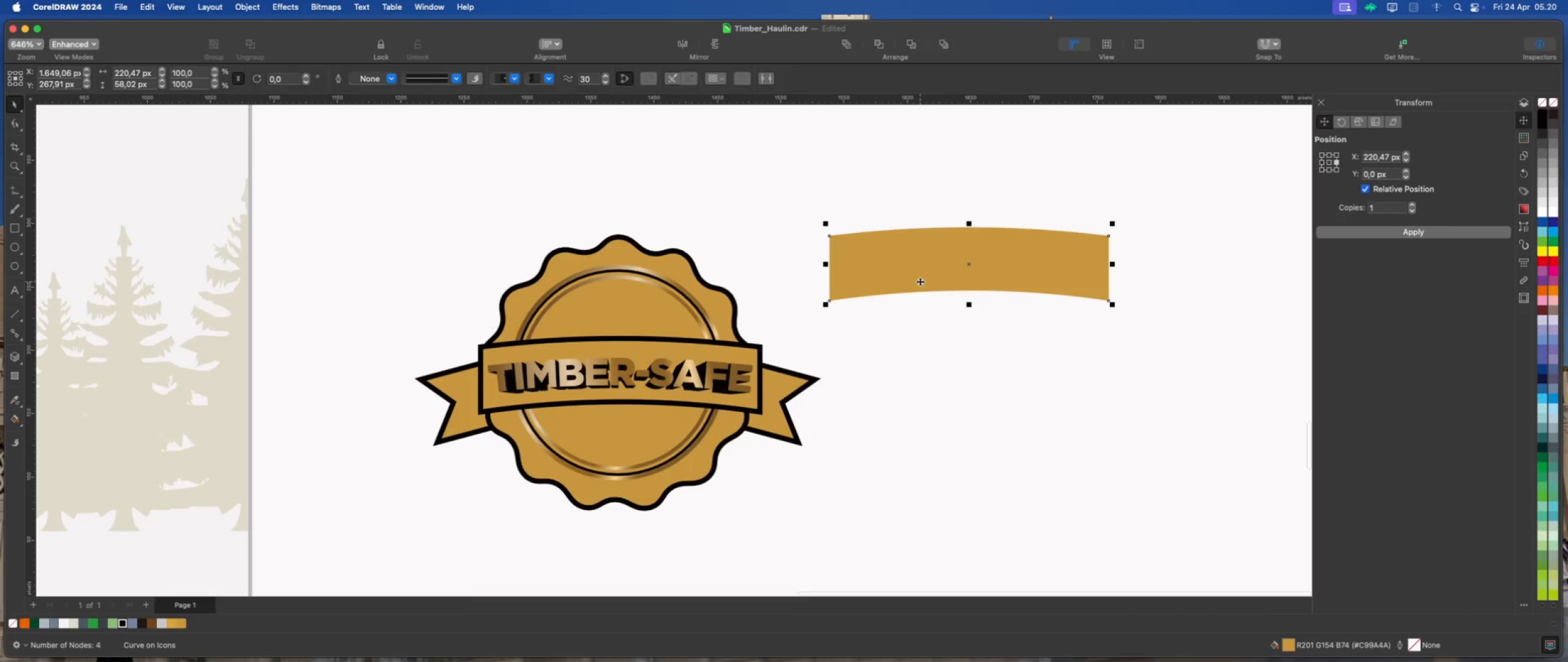 
key(Delete)
 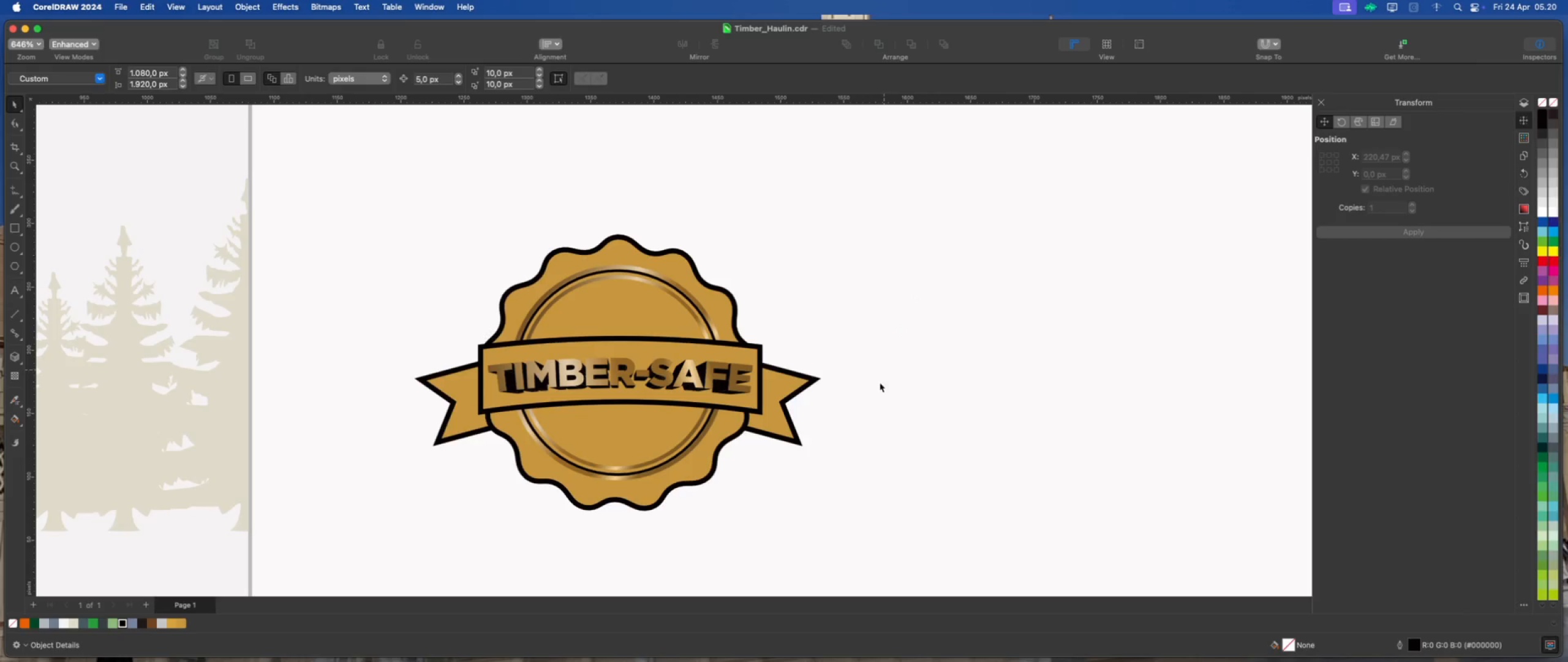 
left_click([878, 389])
 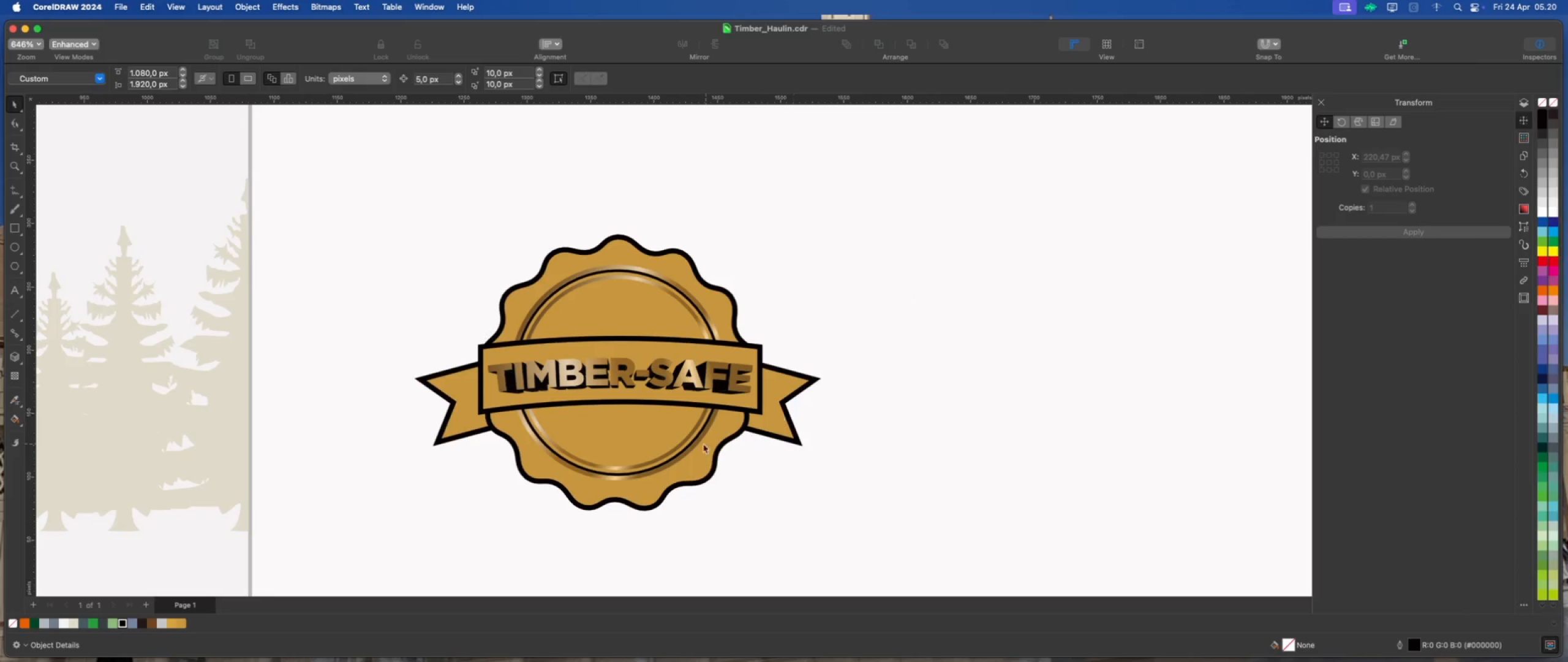 
scroll: coordinate [699, 398], scroll_direction: up, amount: 5.0
 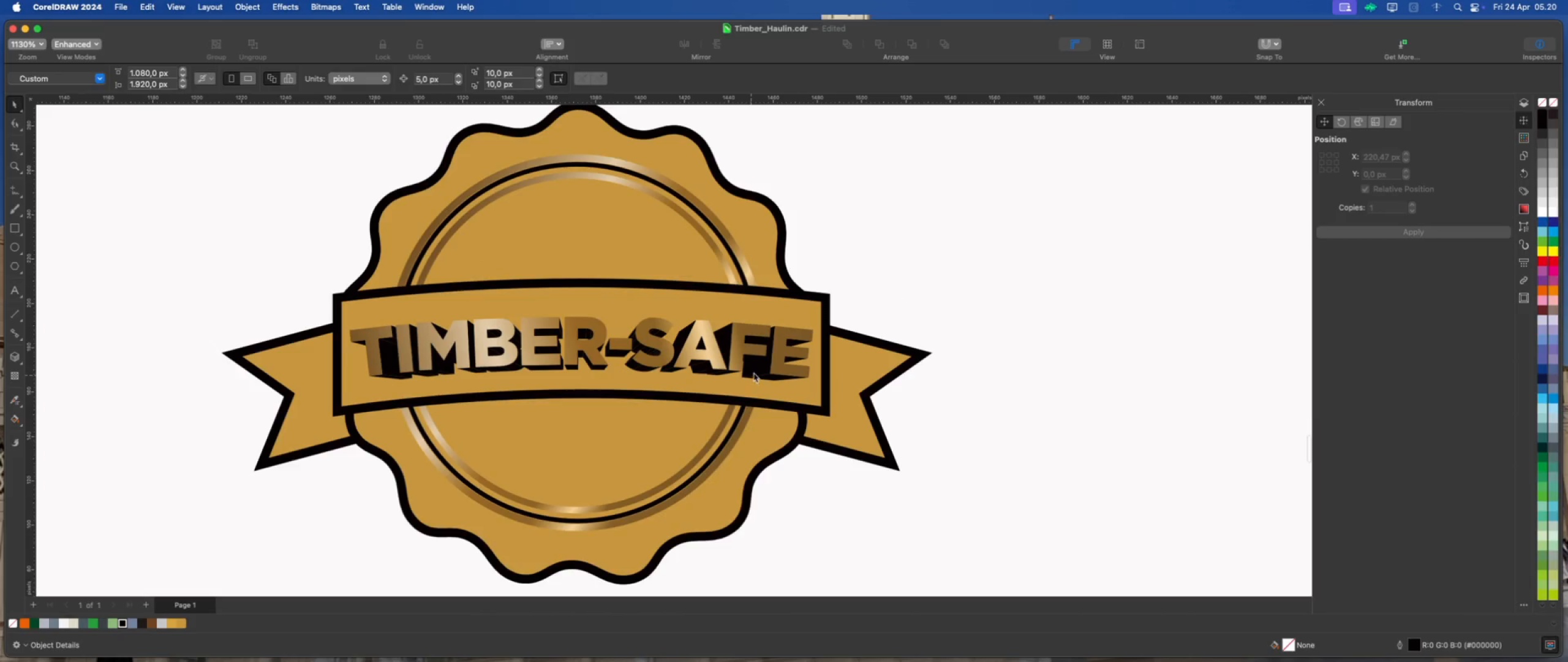 
left_click([755, 370])
 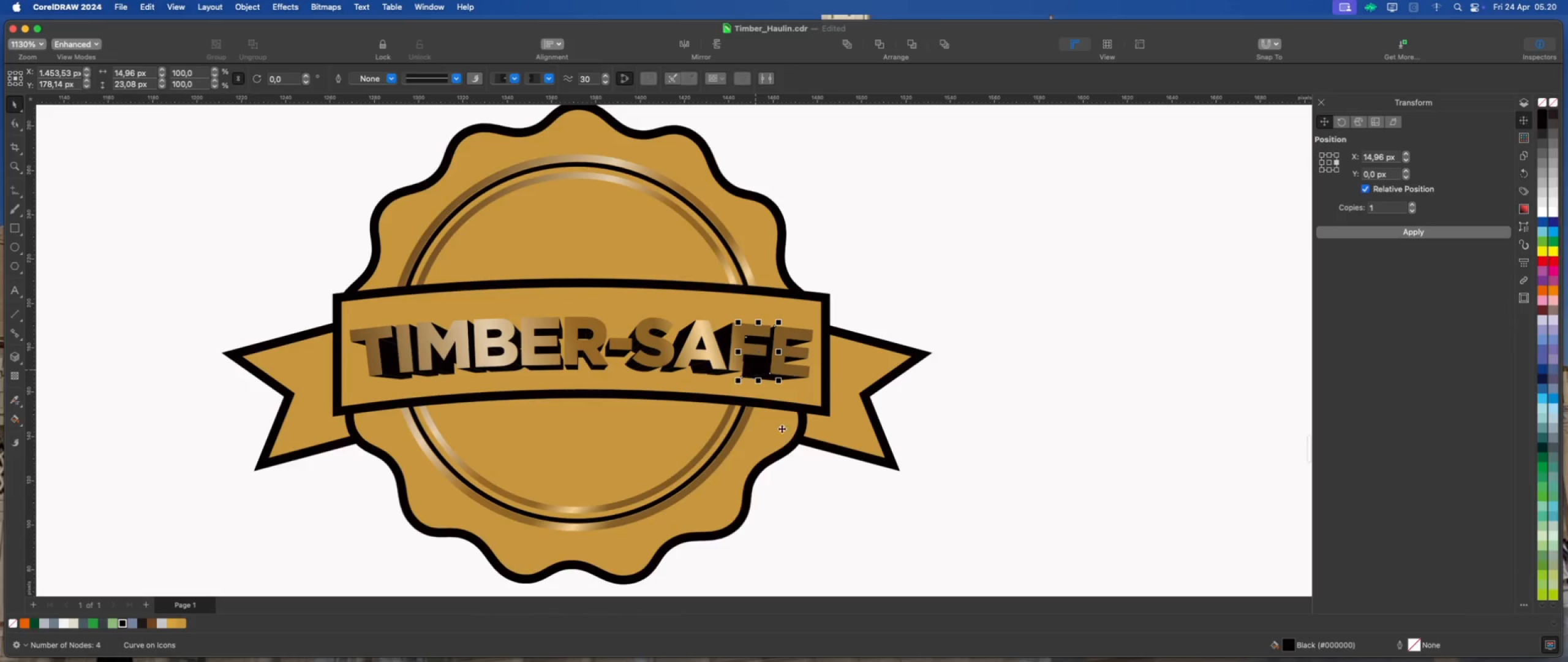 
left_click([963, 457])
 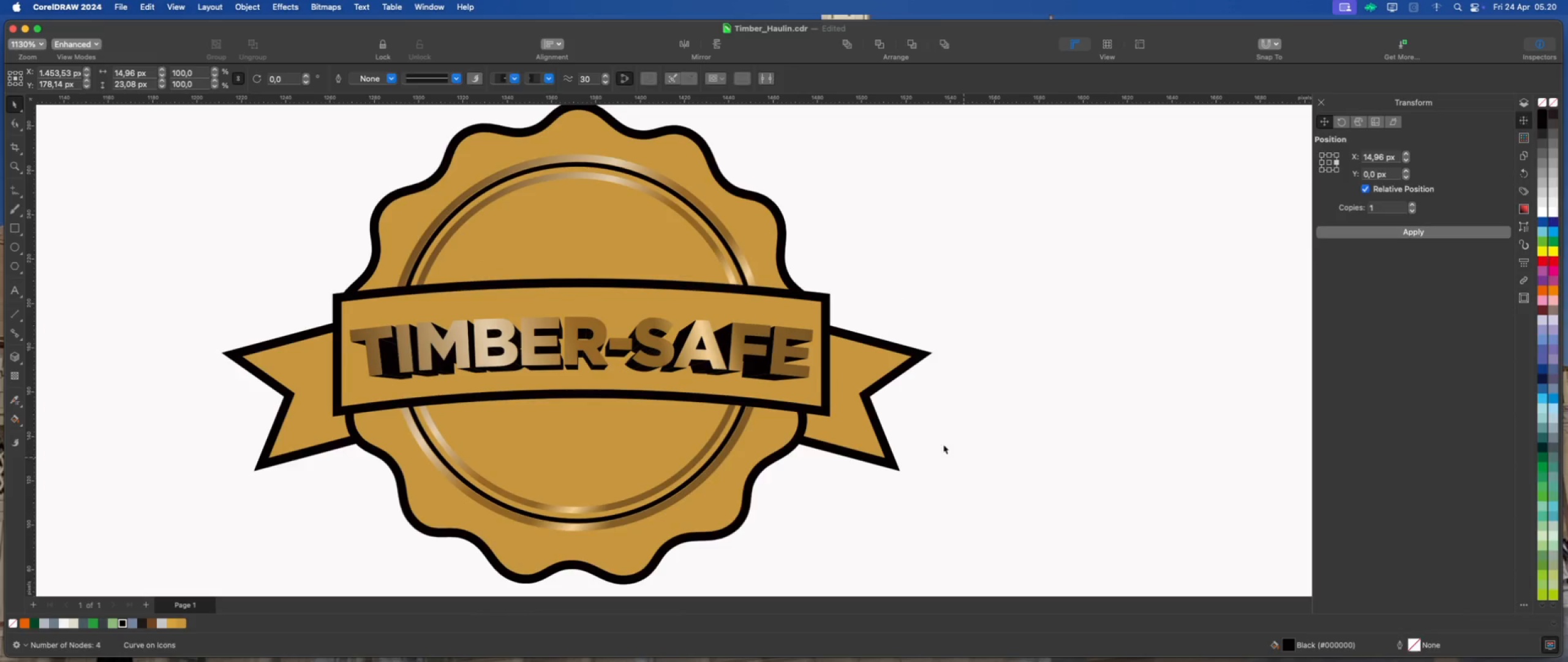 
scroll: coordinate [827, 416], scroll_direction: down, amount: 2.0
 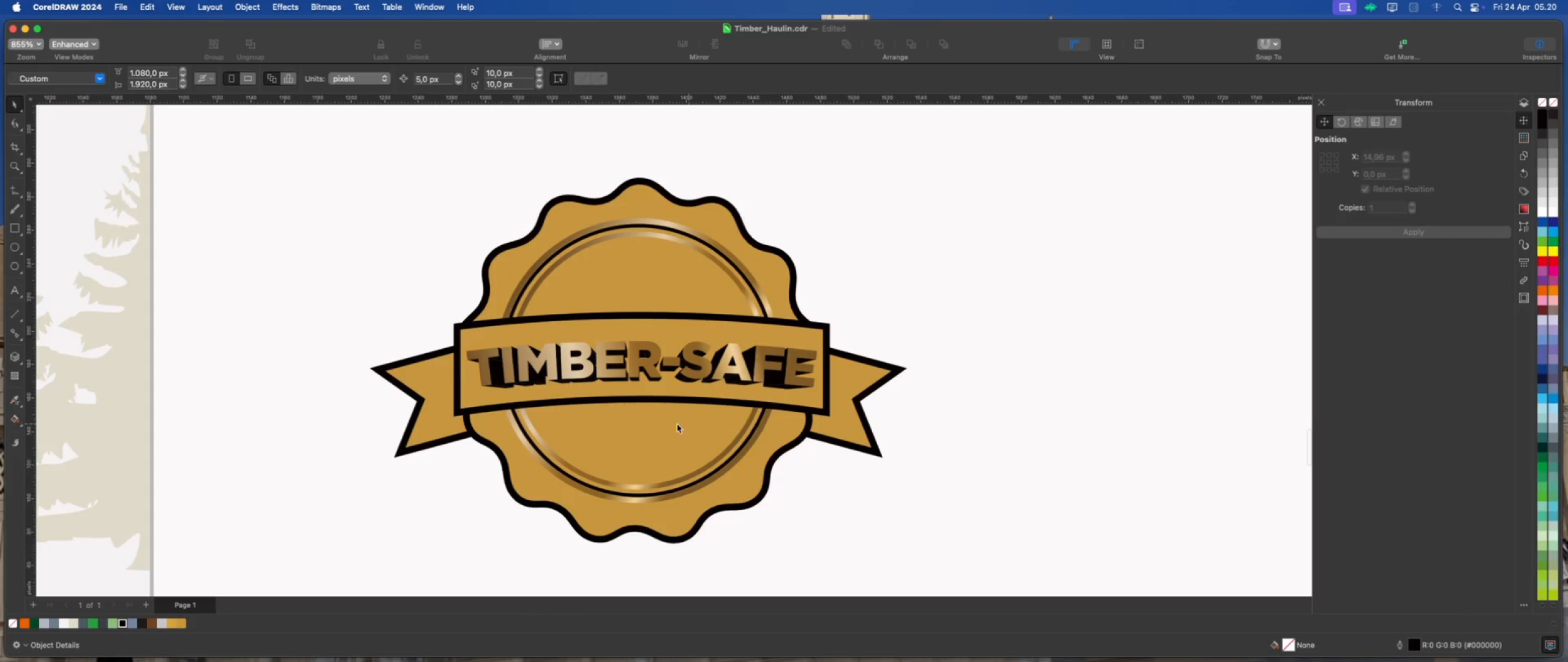 
scroll: coordinate [545, 423], scroll_direction: up, amount: 1.0
 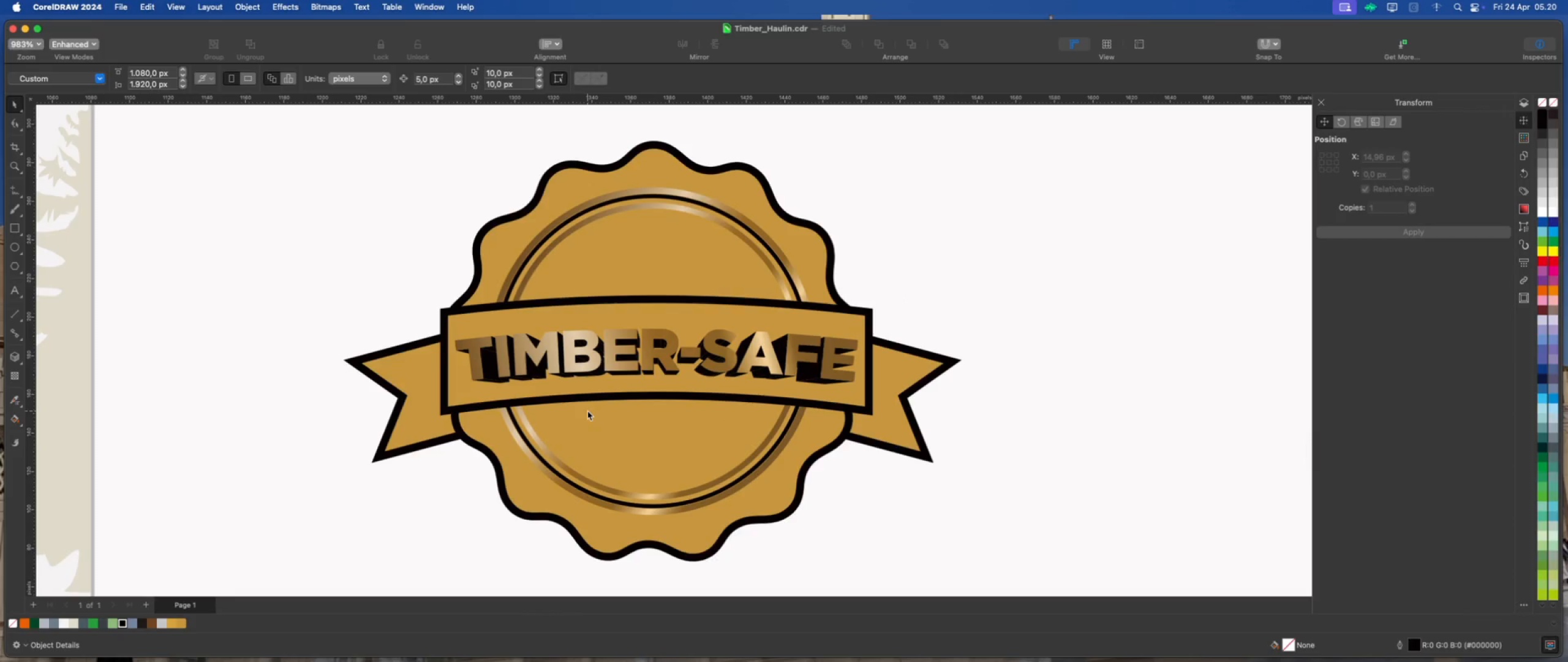 
scroll: coordinate [671, 438], scroll_direction: down, amount: 11.0
 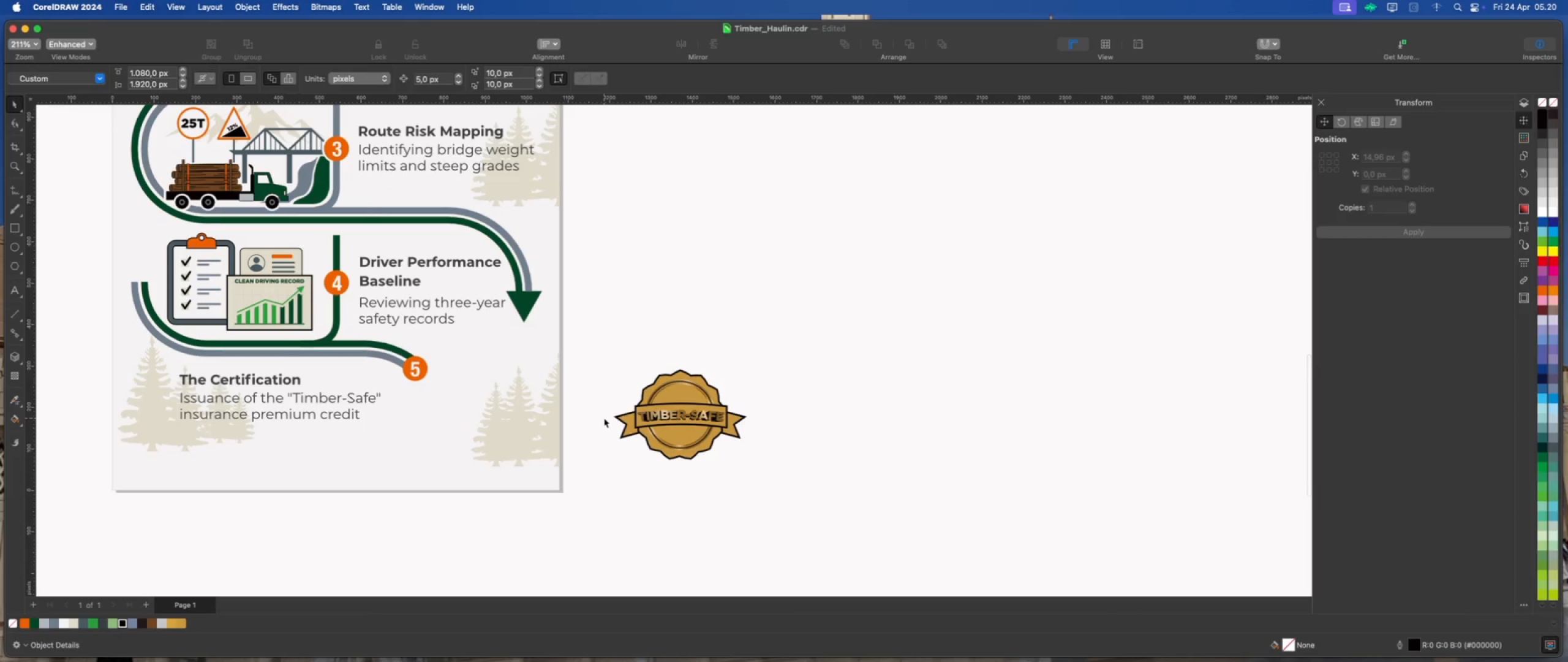 
scroll: coordinate [662, 425], scroll_direction: up, amount: 13.0
 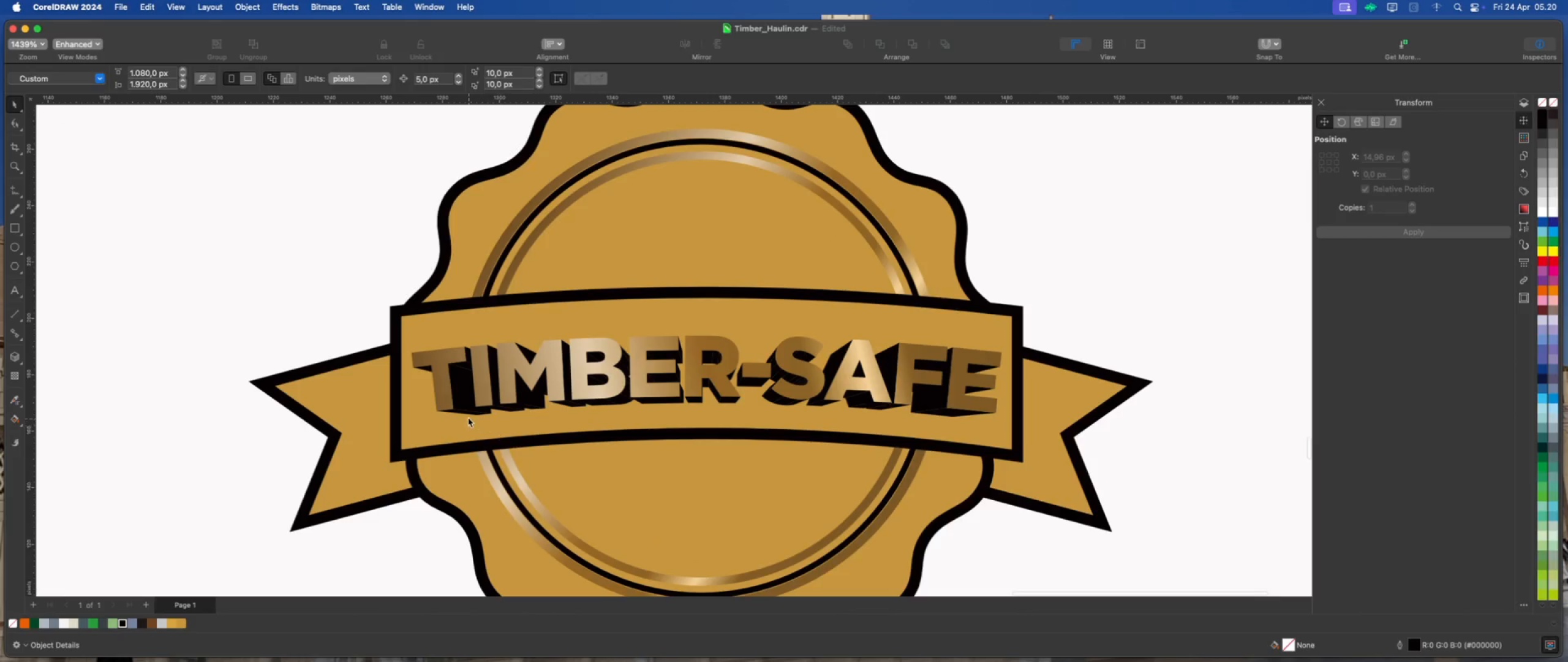 
left_click([467, 409])
 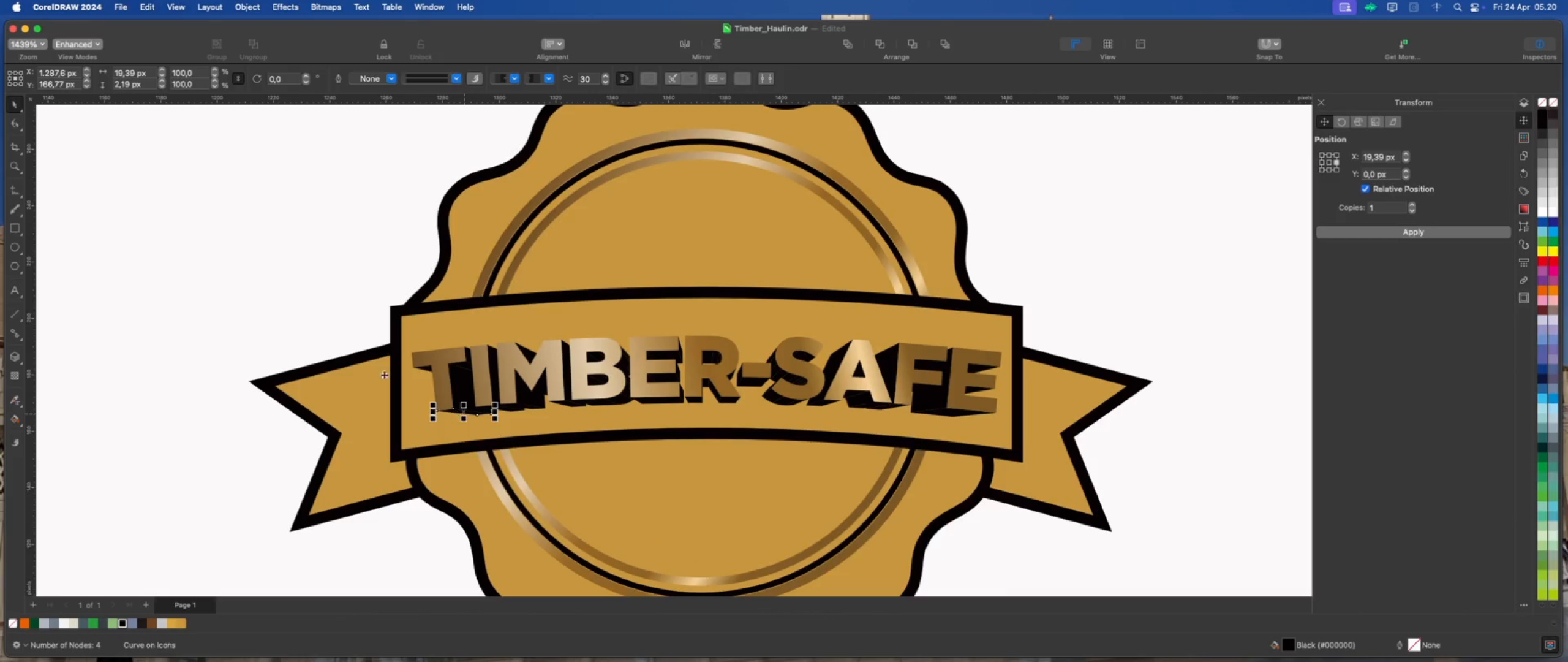 
left_click([304, 316])
 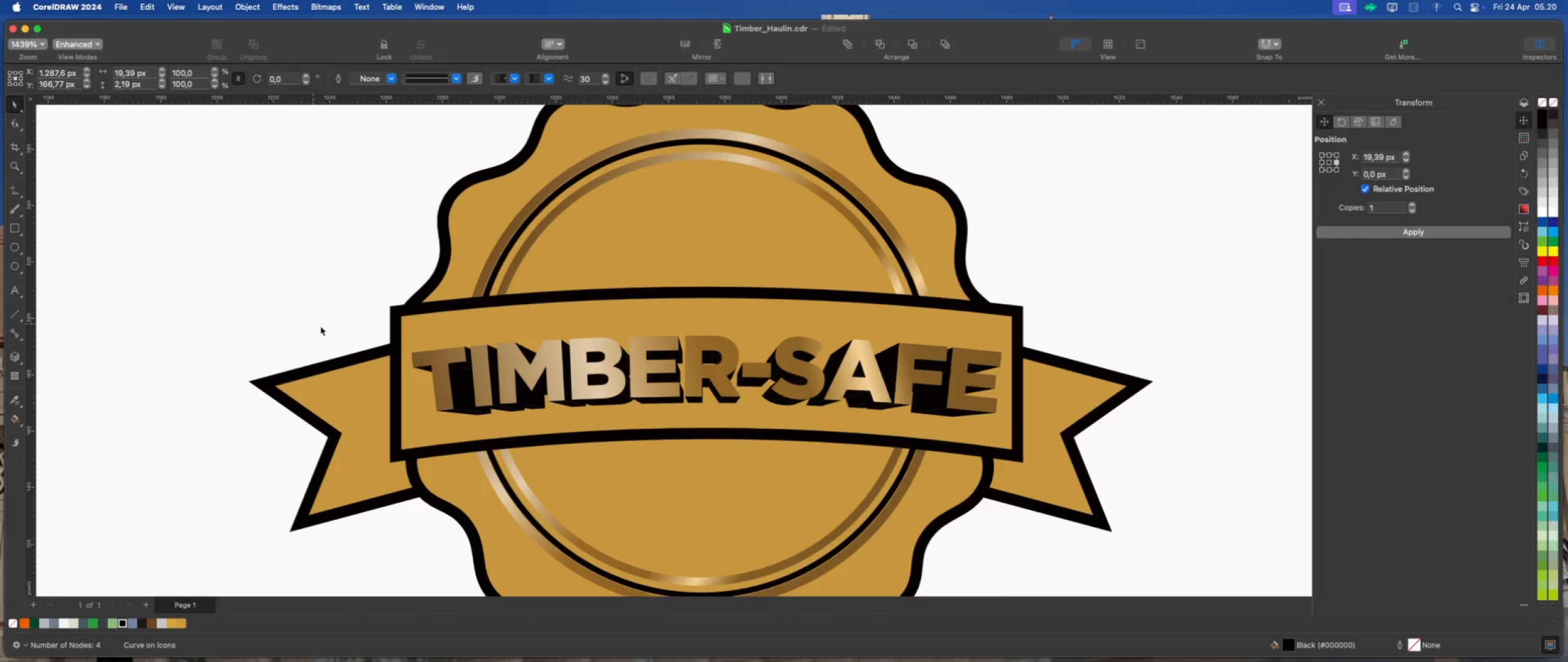 
left_click_drag(start_coordinate=[322, 325], to_coordinate=[1042, 436])
 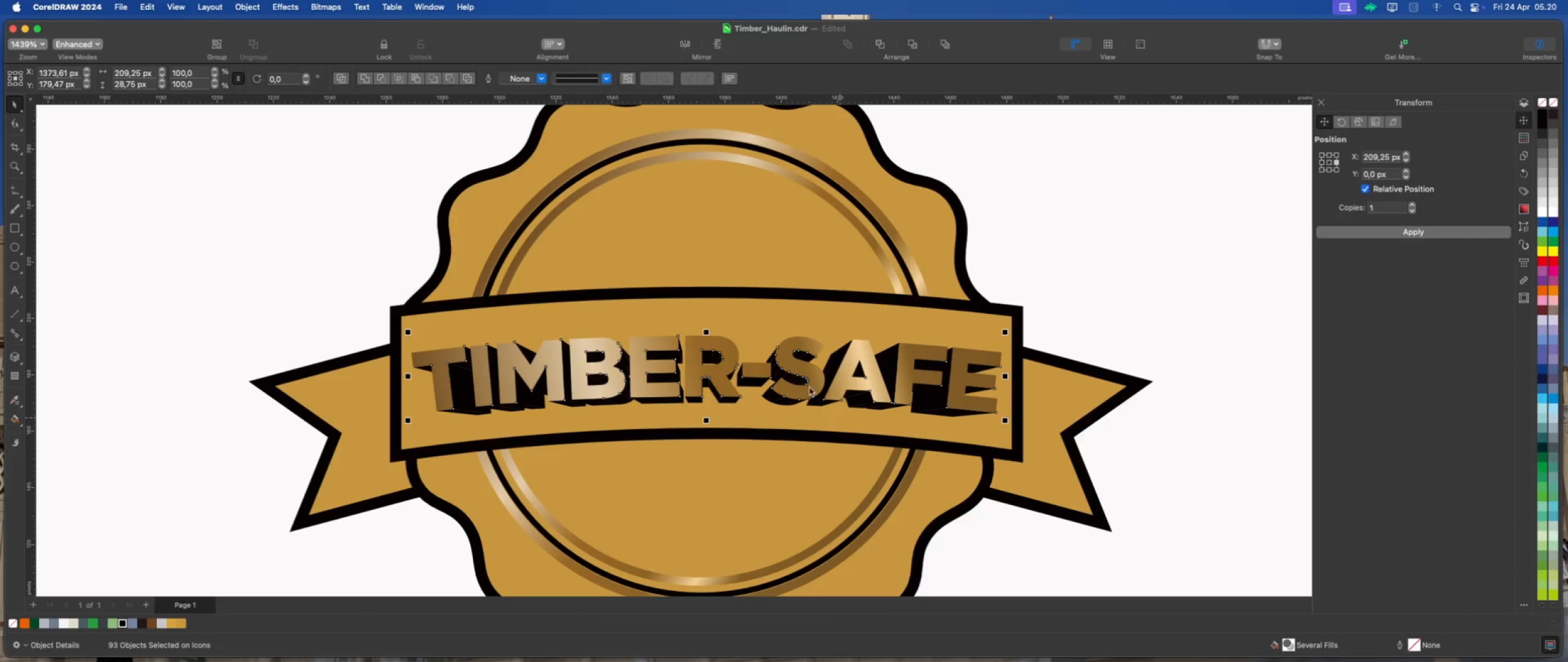 
hold_key(key=ShiftLeft, duration=0.57)
left_click([851, 362])
 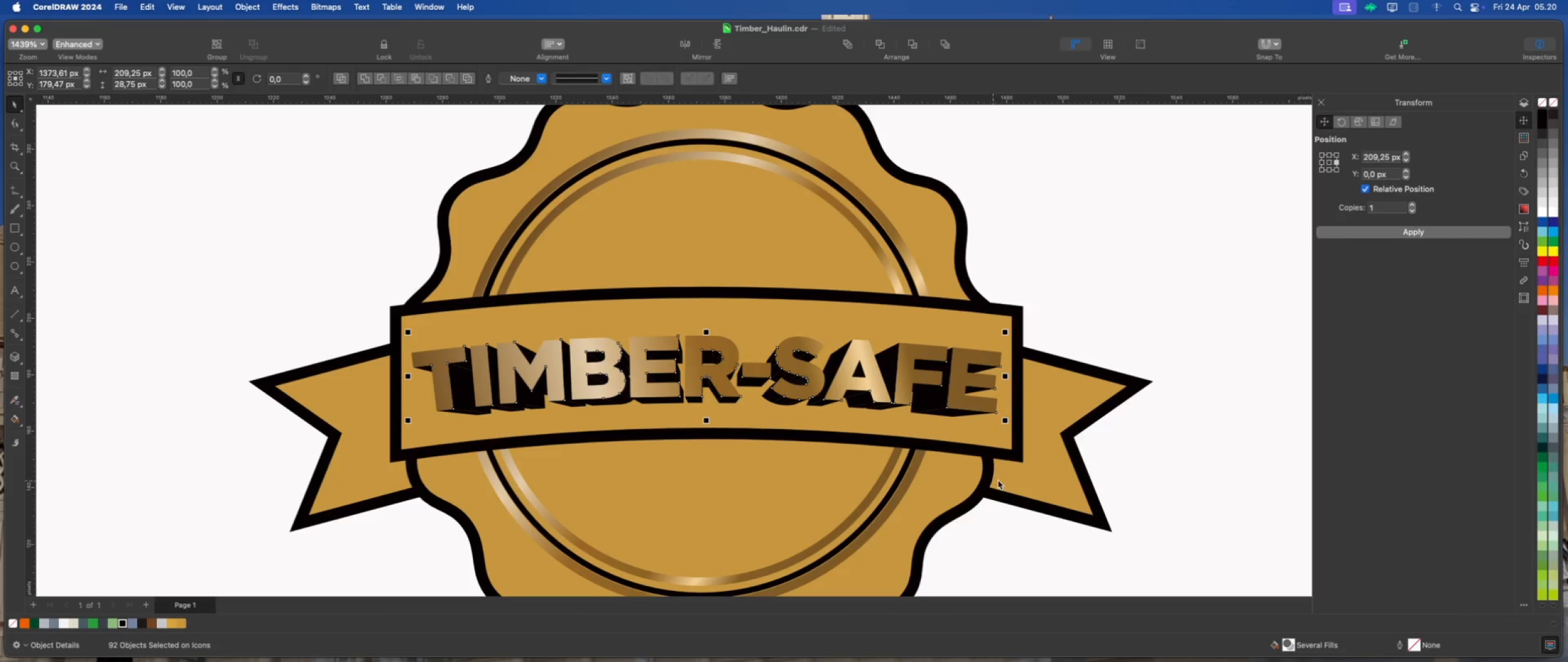 
key(Delete)
 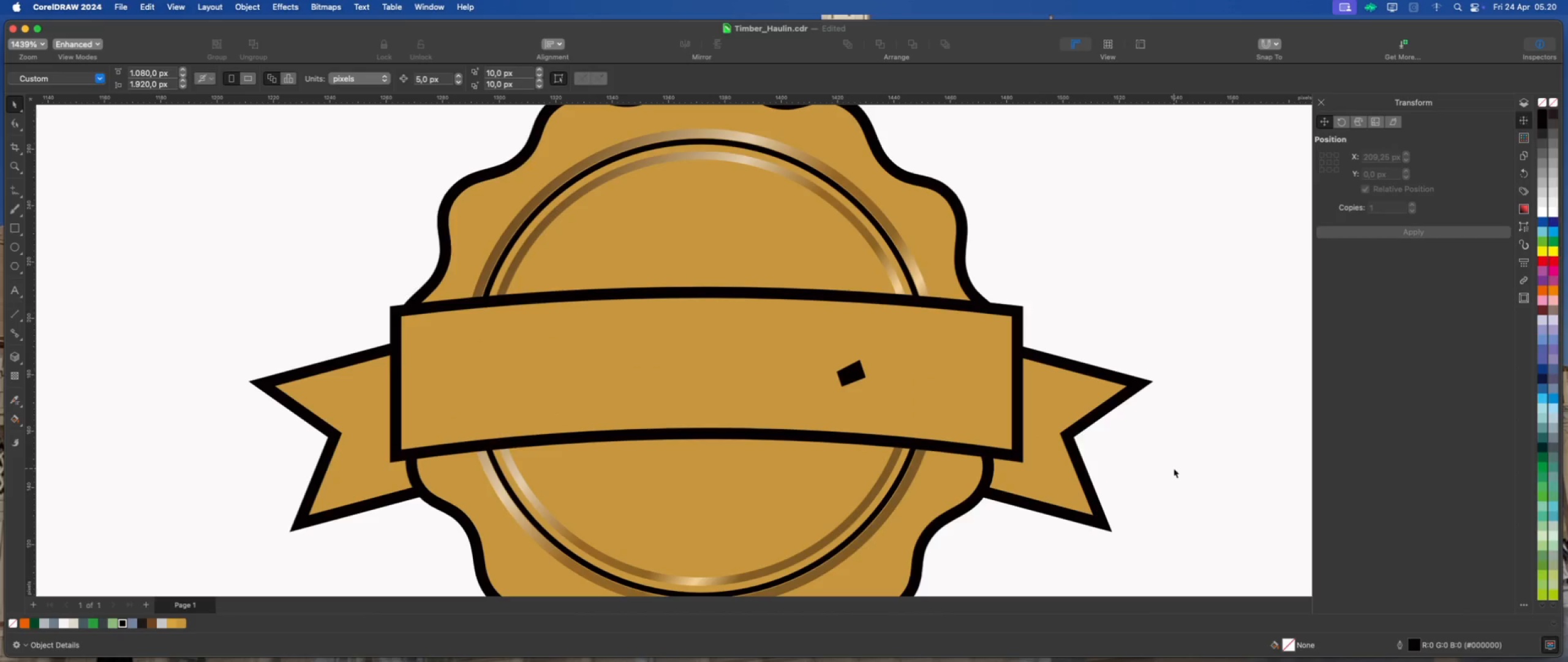 
key(Meta+Z)
 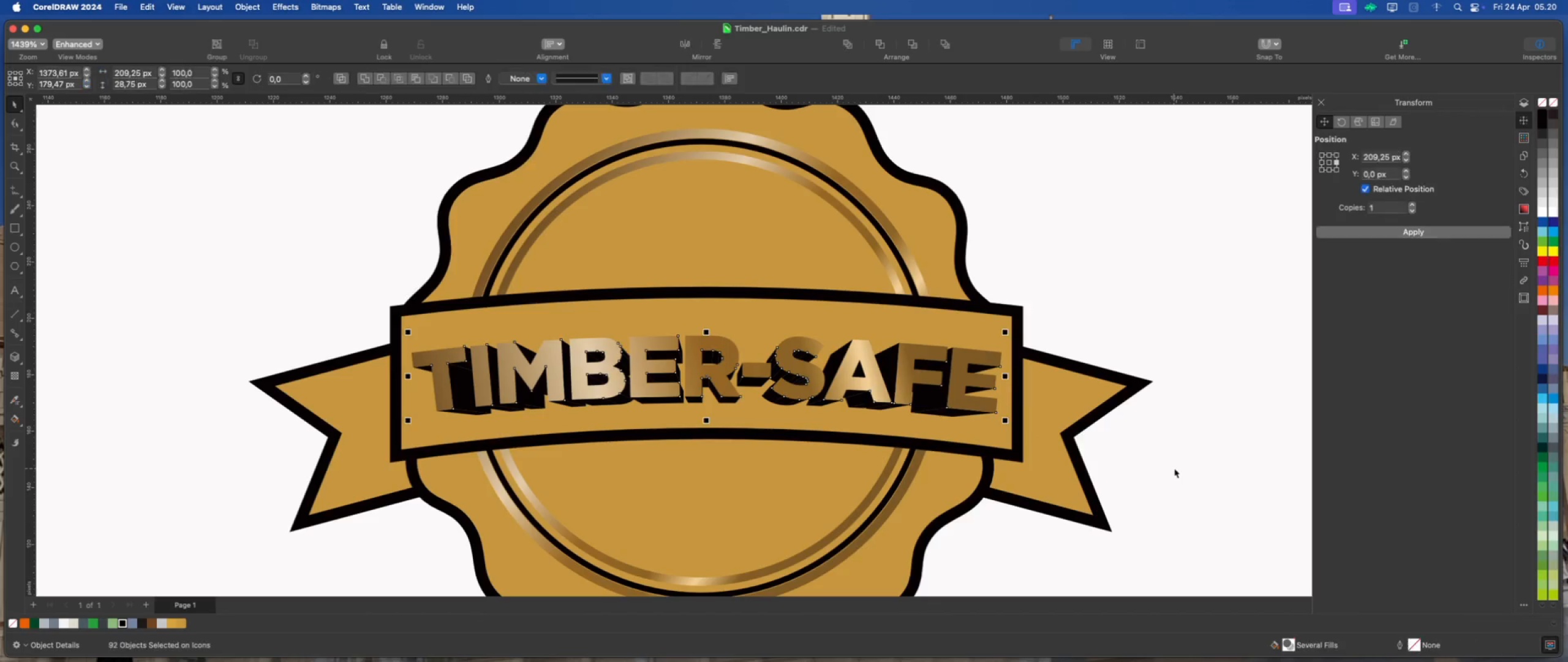 
left_click([1174, 468])
 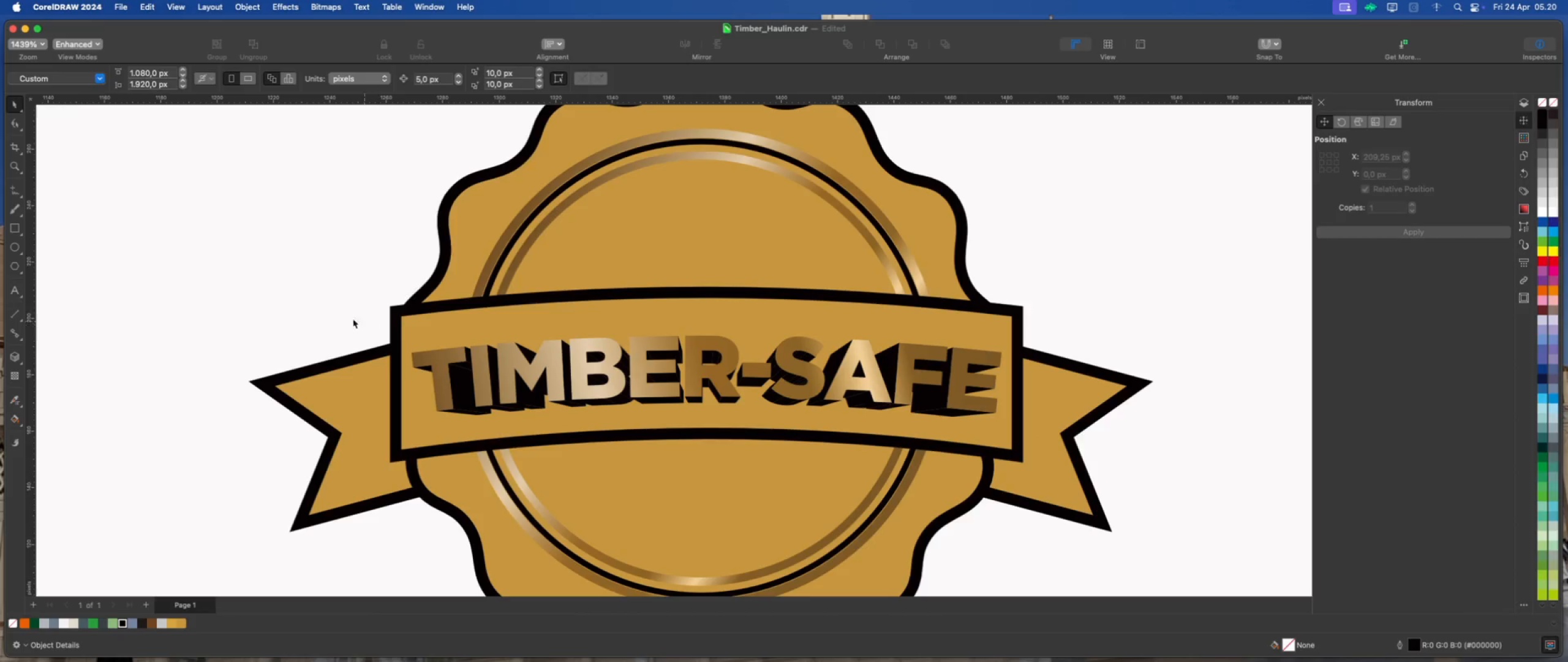 
left_click_drag(start_coordinate=[346, 318], to_coordinate=[1044, 440])
 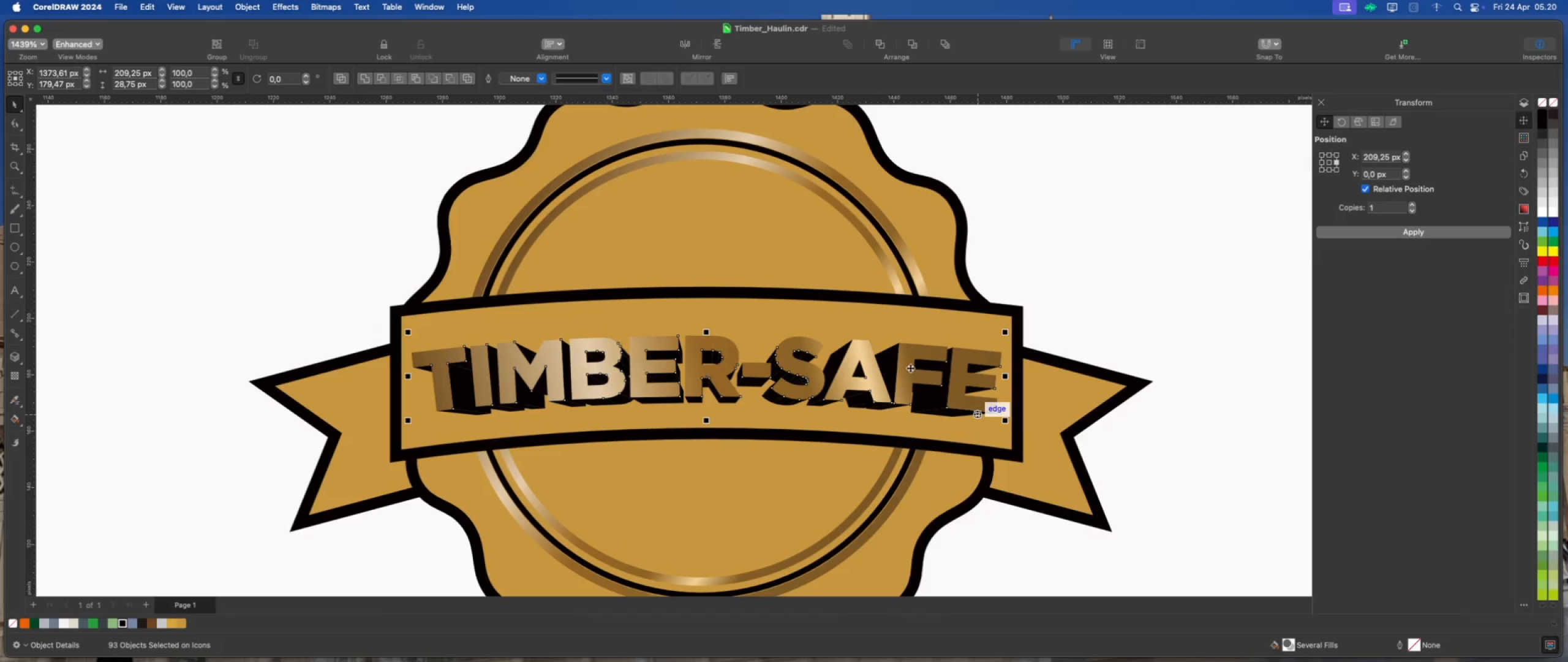 
hold_key(key=ShiftLeft, duration=6.07)
left_click([909, 354])
 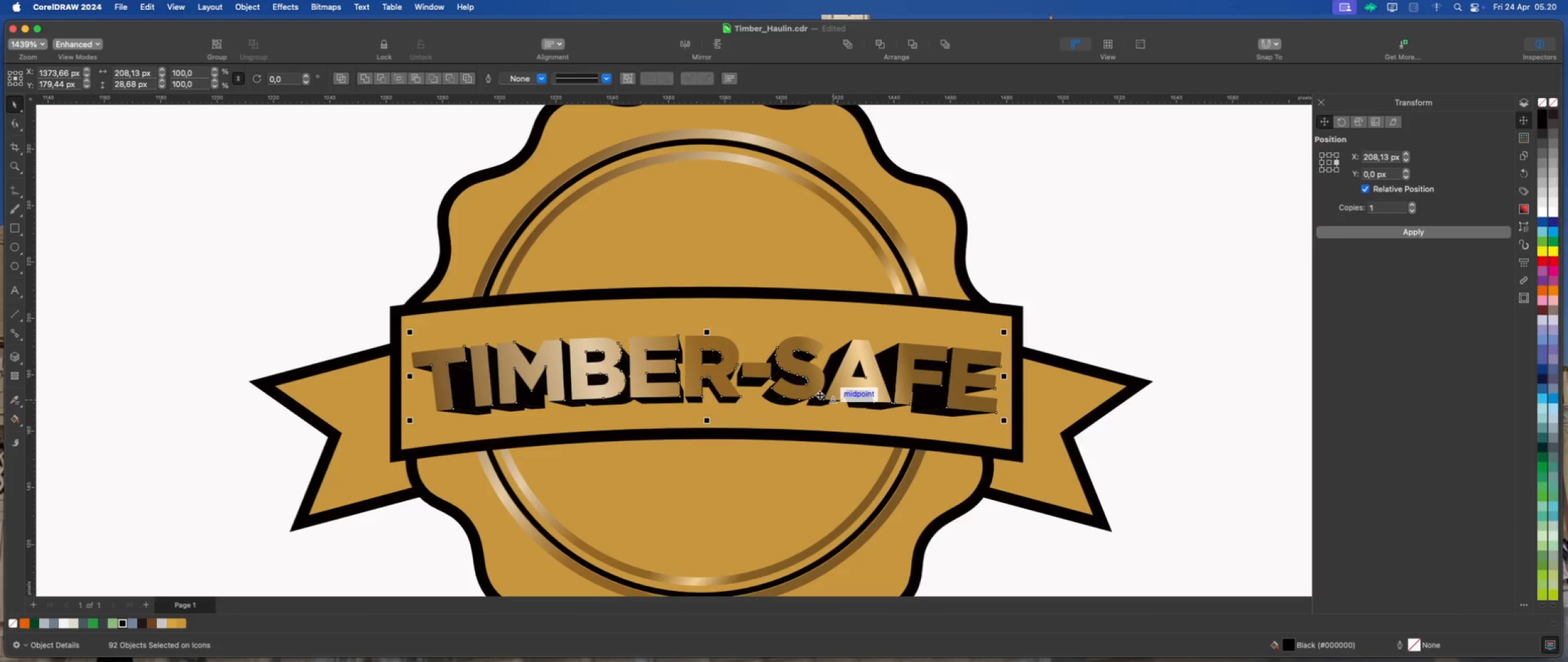 
left_click([807, 371])
 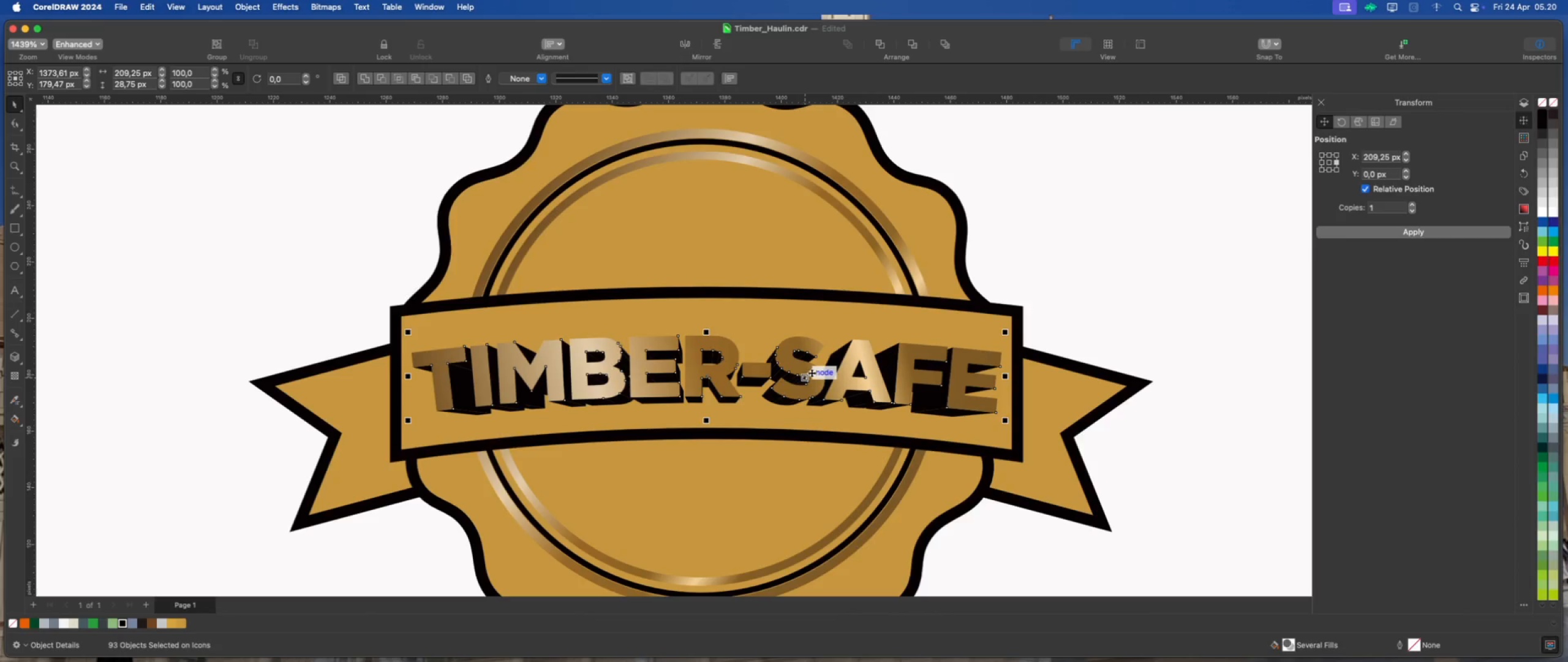 
left_click([810, 371])
 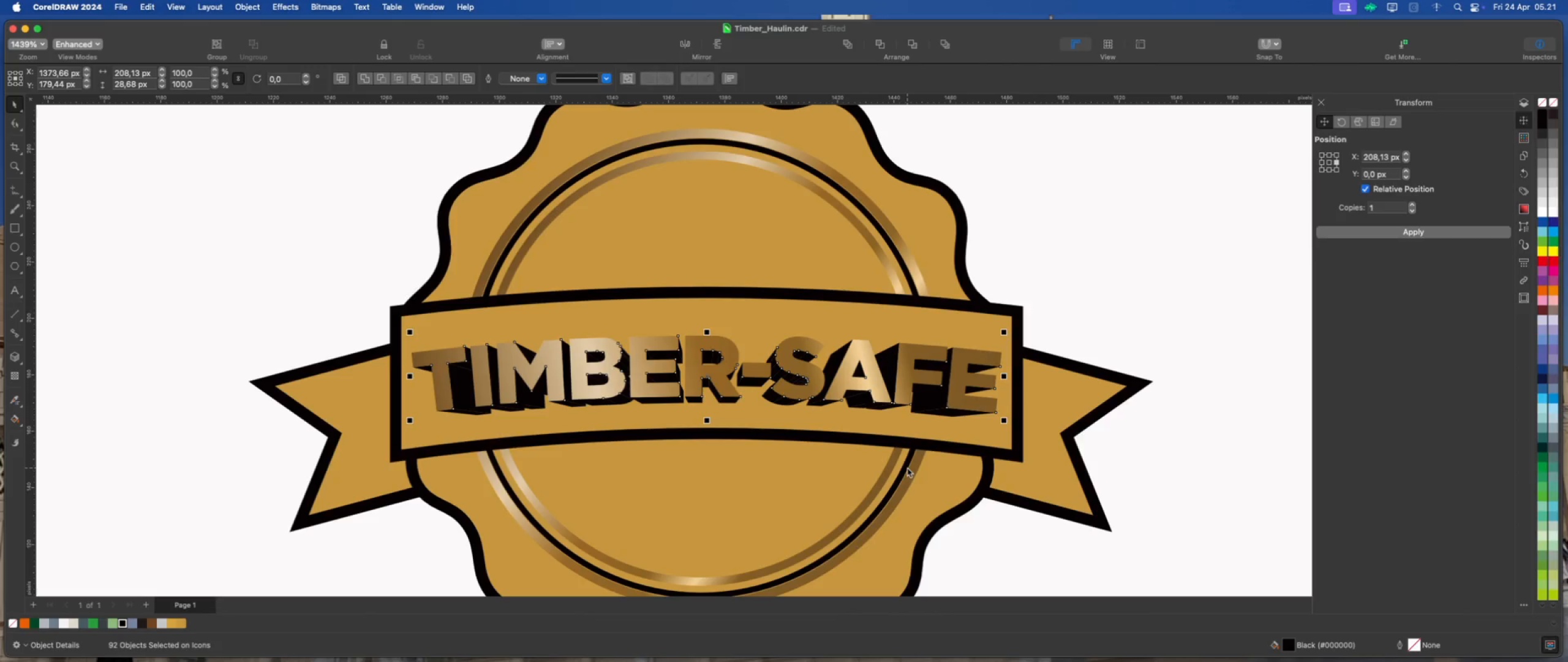 
key(Delete)
 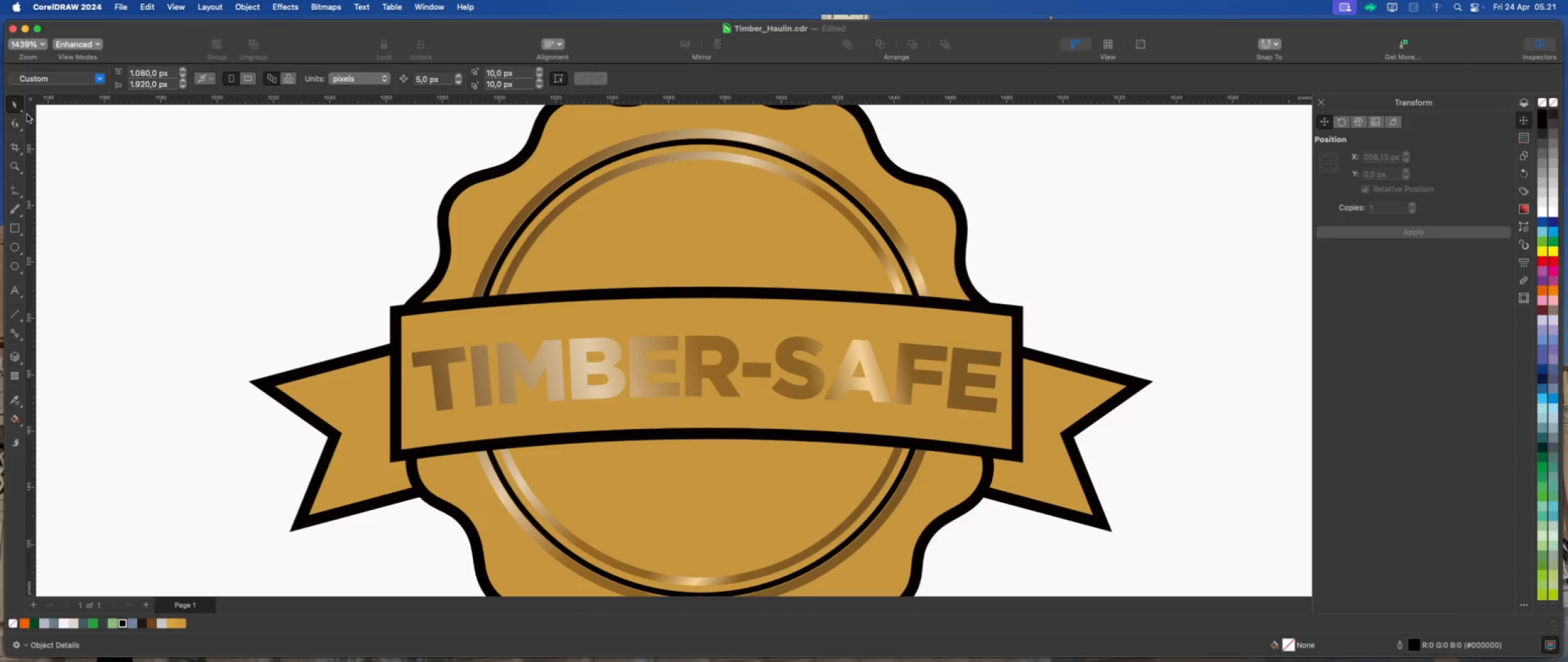 
double_click([126, 199])
 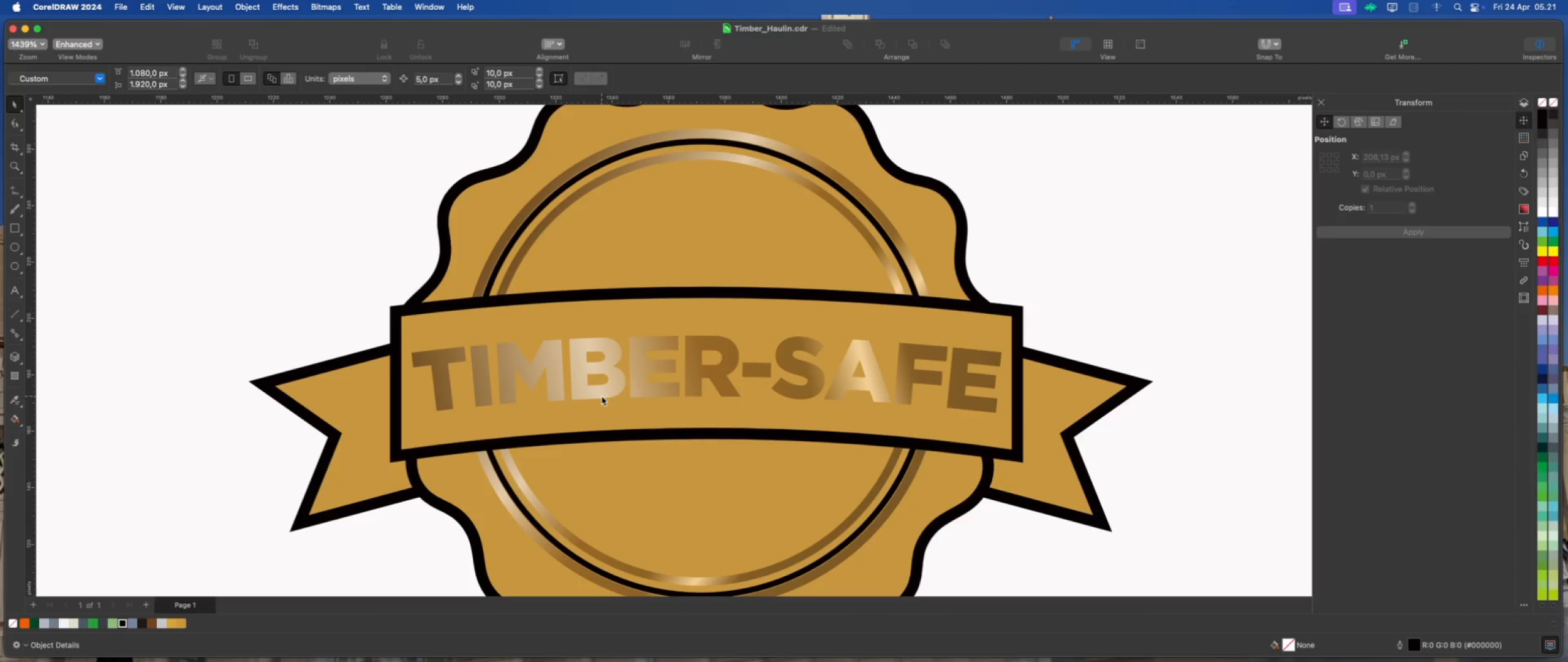 
left_click([605, 395])
 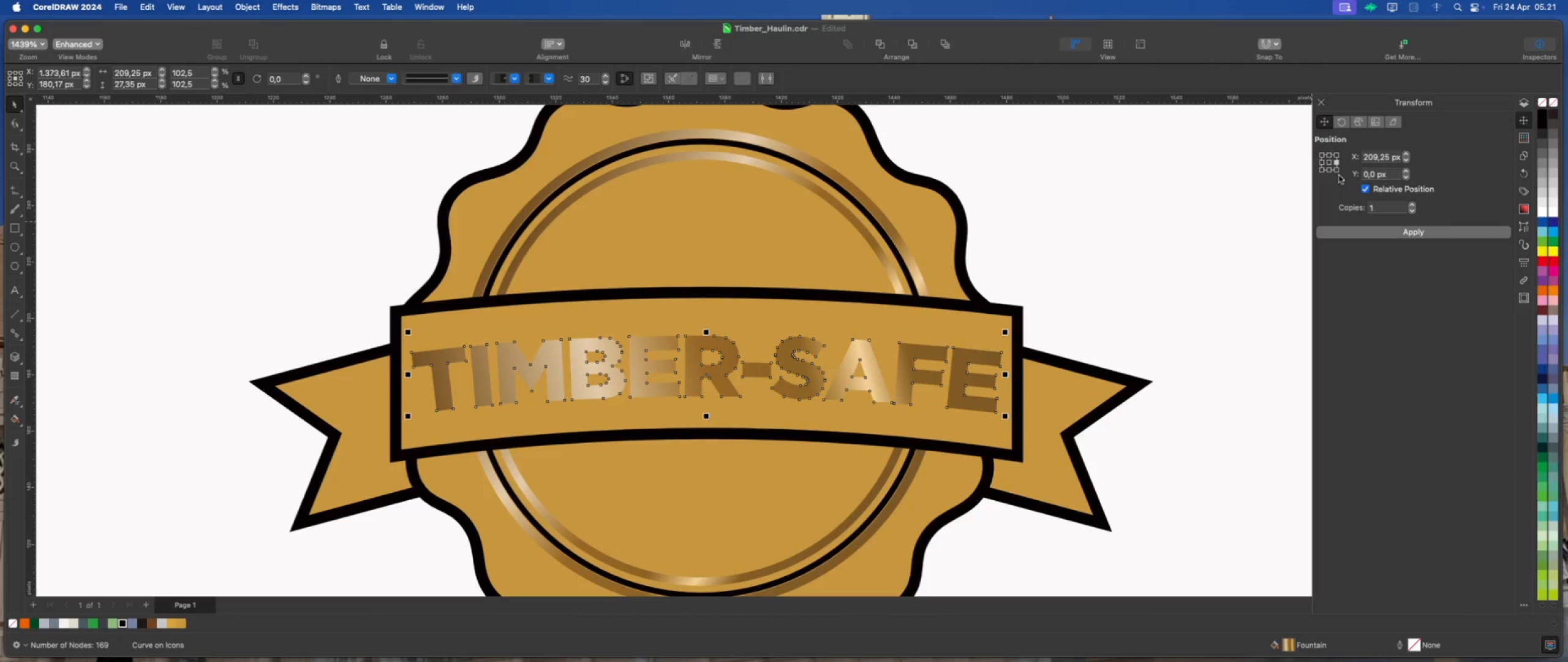 
left_click([1329, 163])
 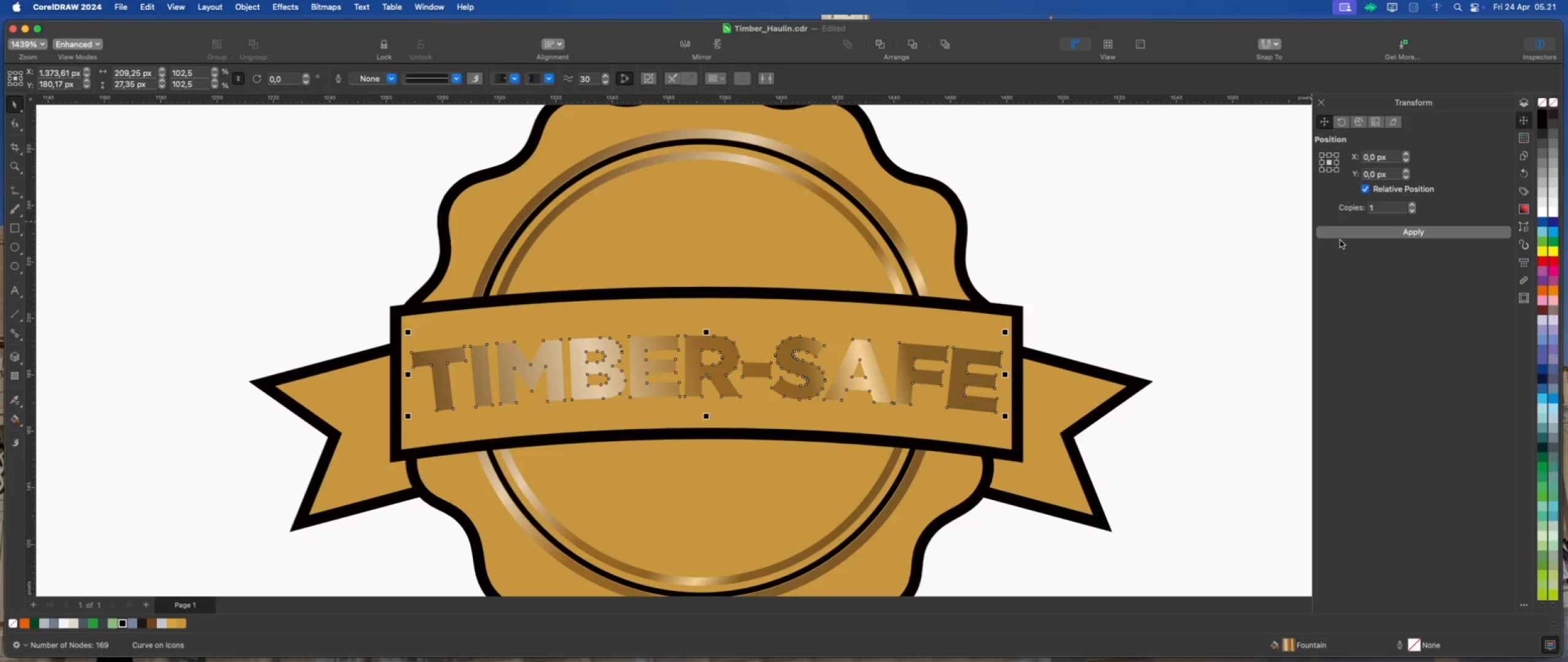 
left_click([1342, 238])
 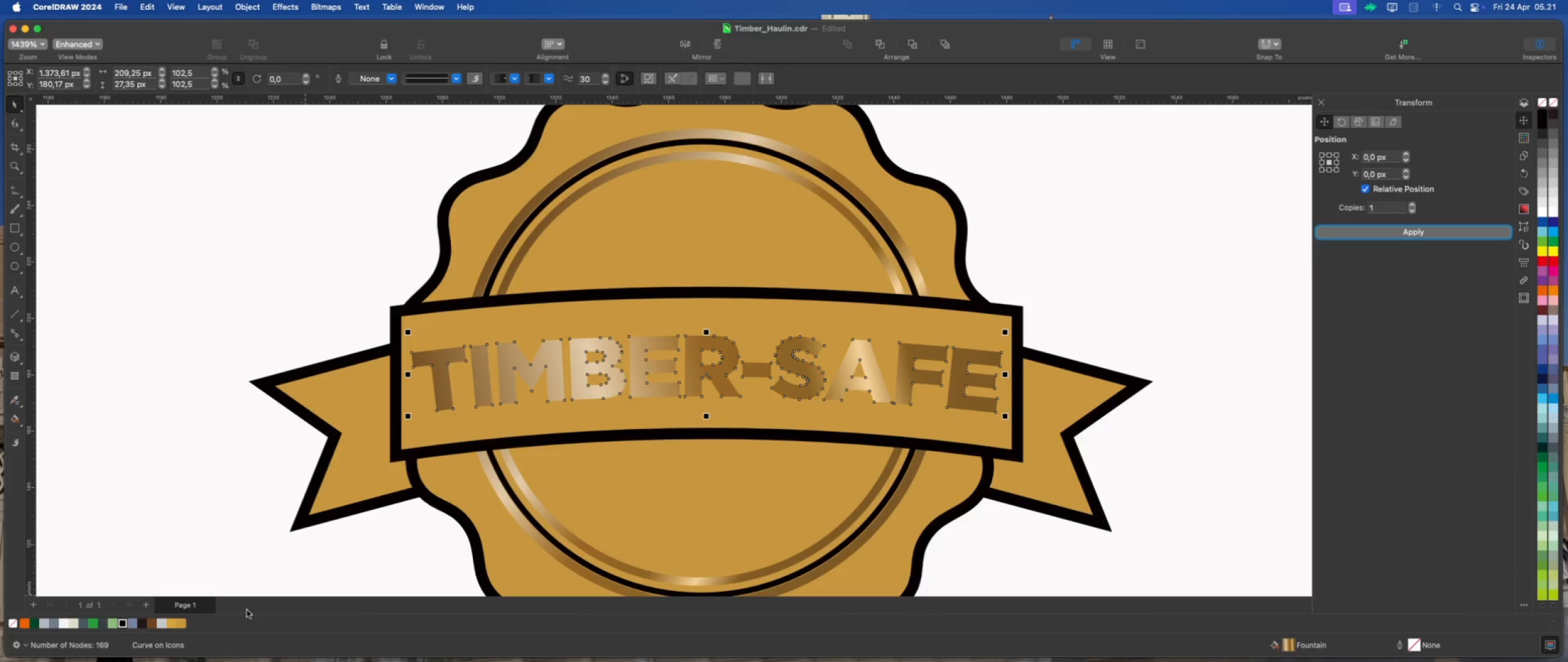 
left_click([124, 622])
 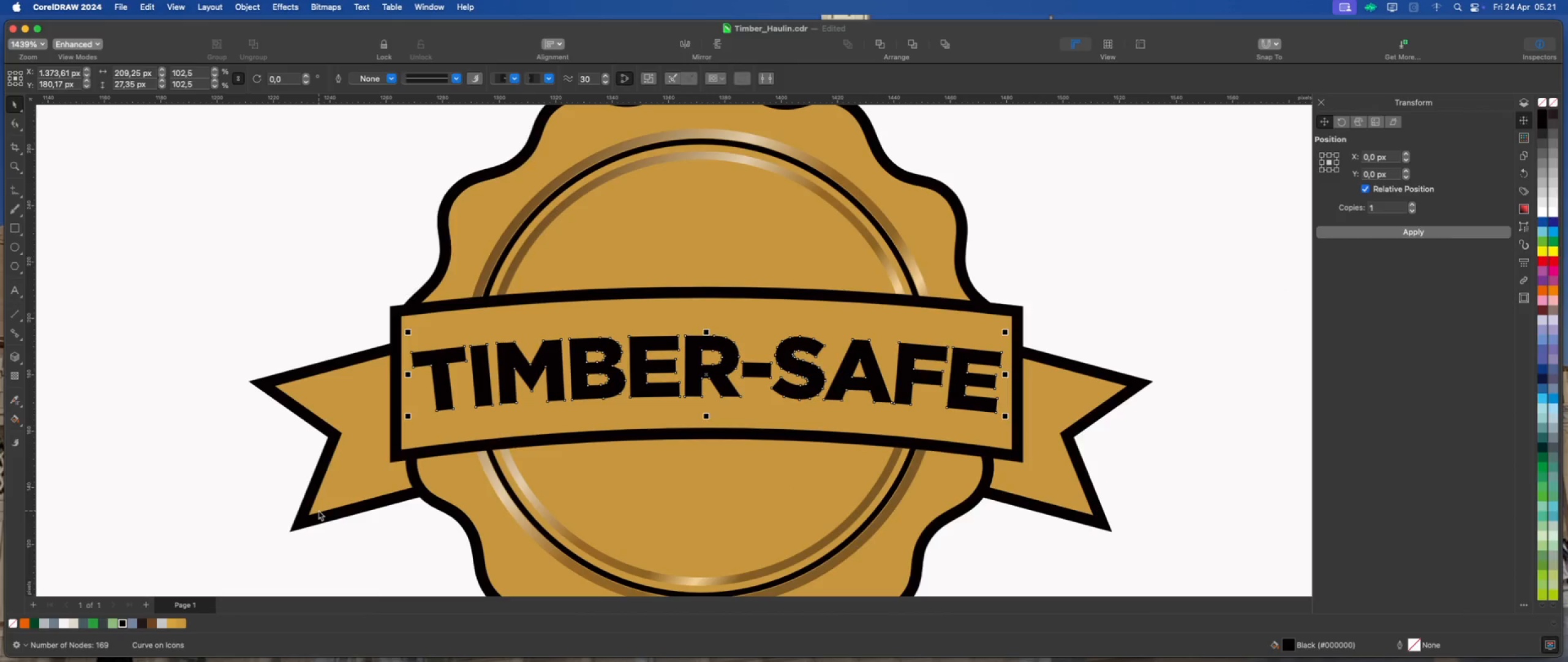 
key(Meta+ArrowDown)
 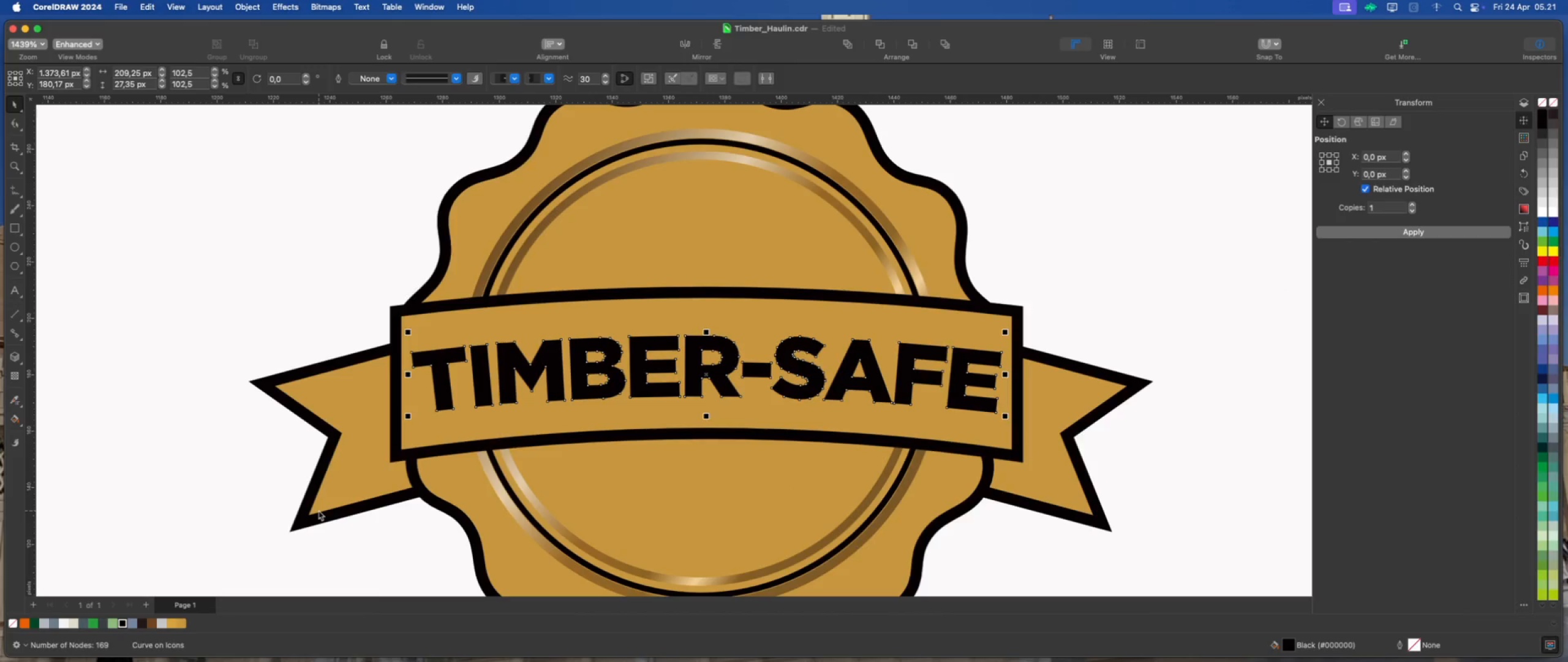 
key(Meta+ArrowDown)
 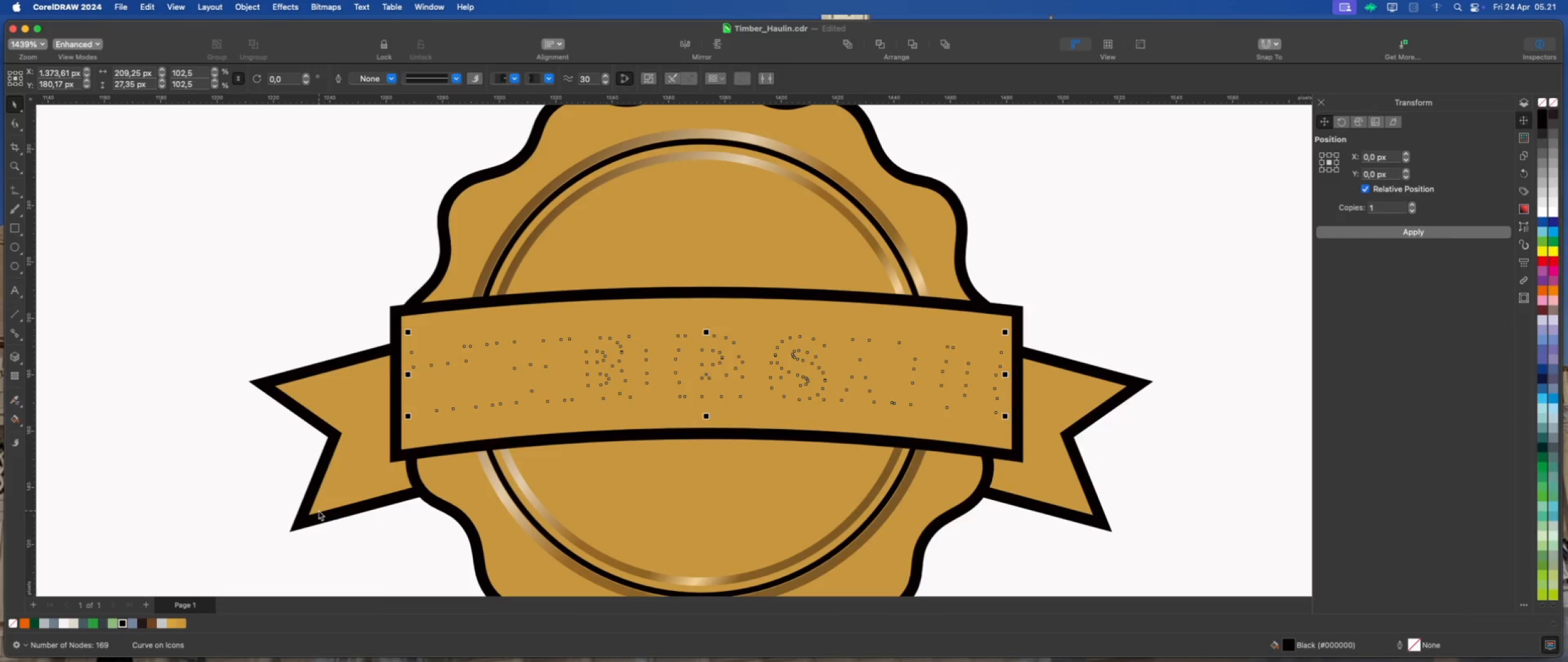 
key(Meta+ArrowUp)
 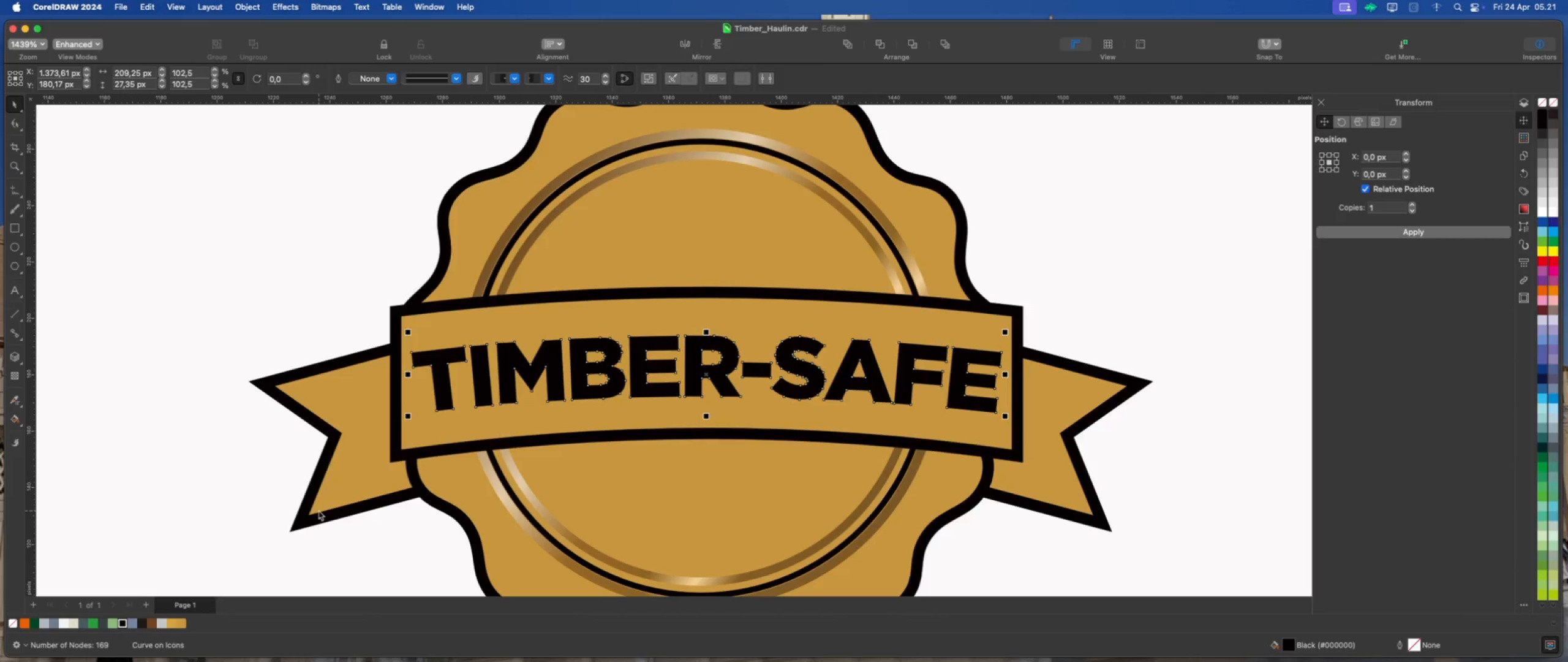 
key(Meta+Z)
 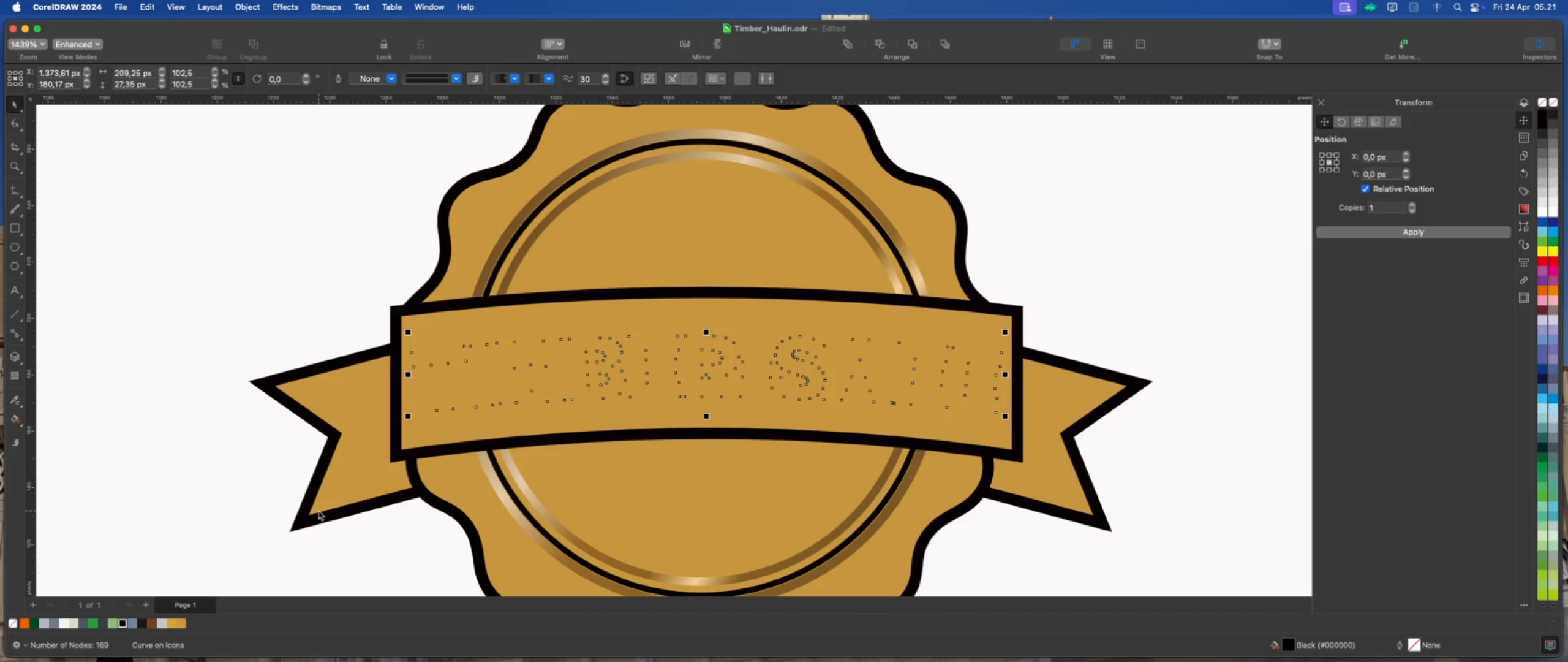 
key(Meta+Z)
 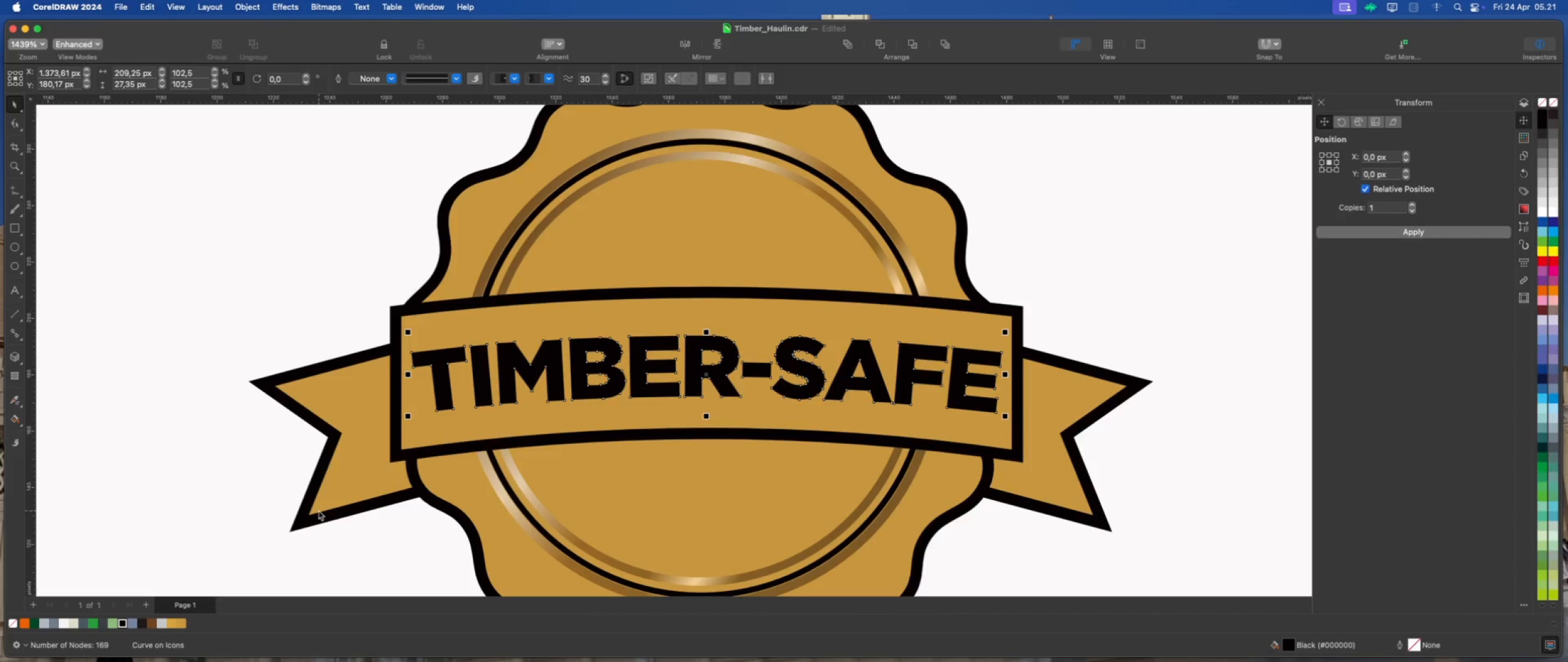 
key(Meta+Z)
 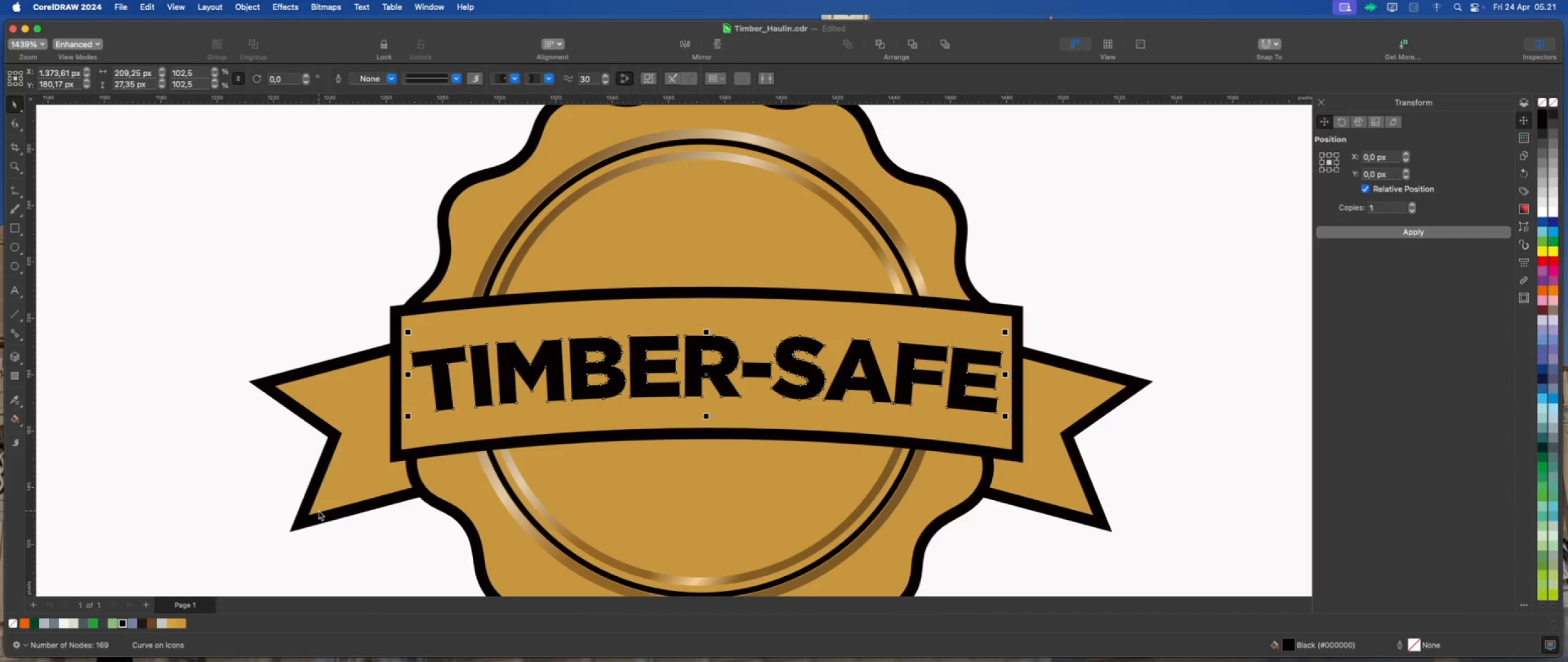 
scroll: coordinate [318, 511], scroll_direction: up, amount: 1.0
 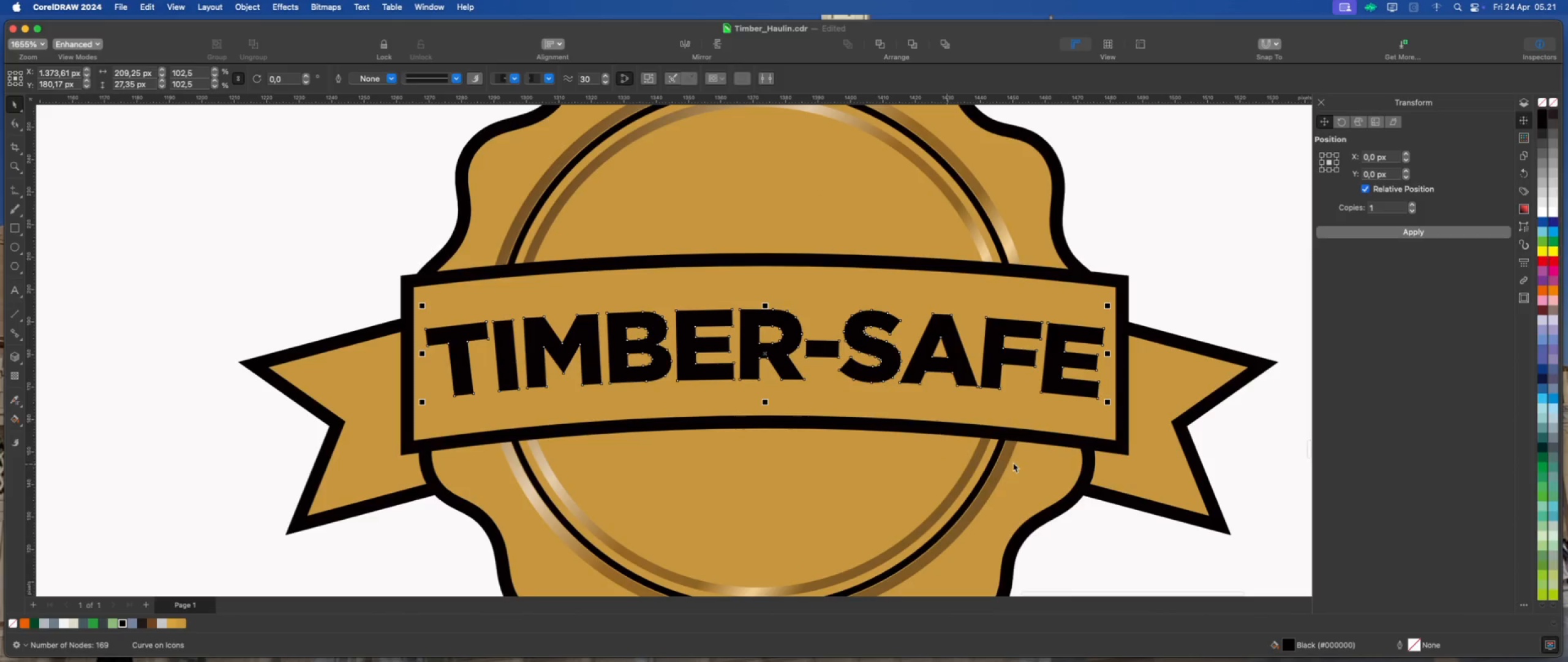 
key(Meta+Z)
 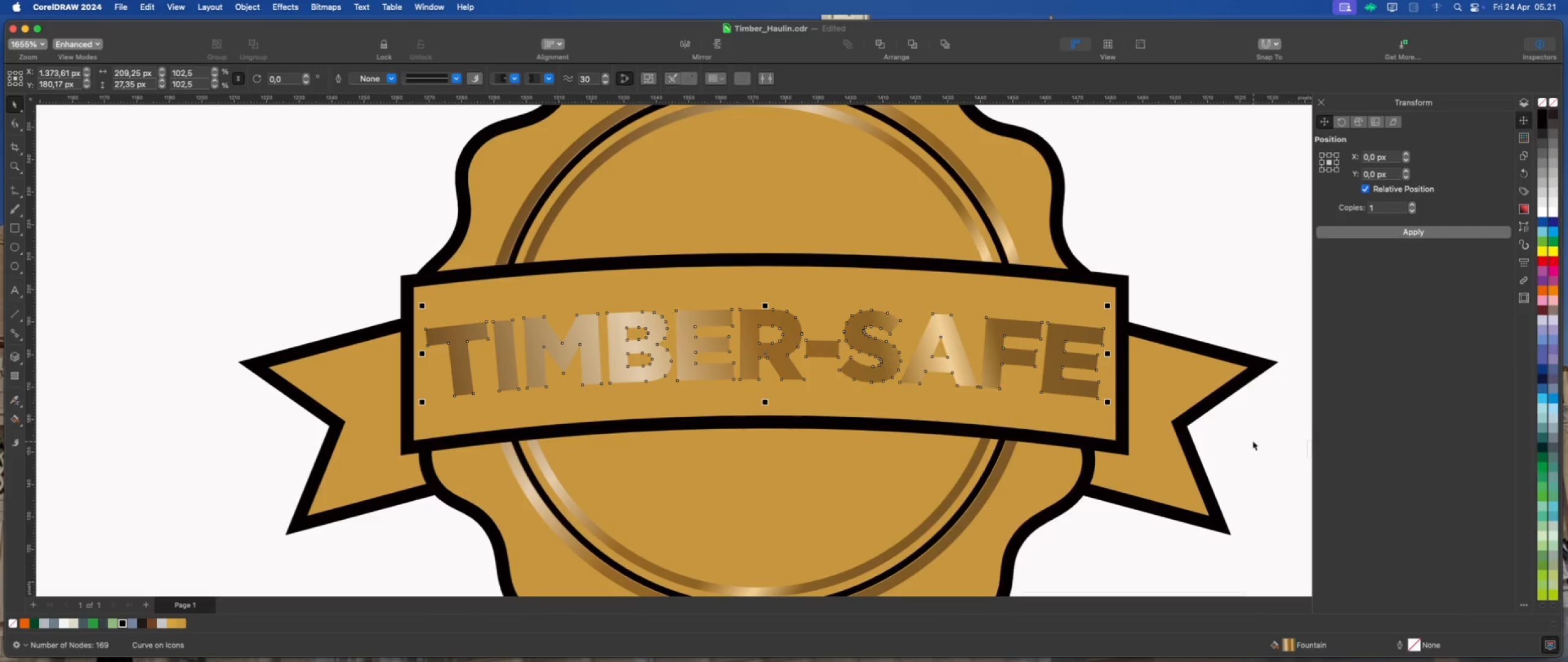 
left_click([1253, 441])
 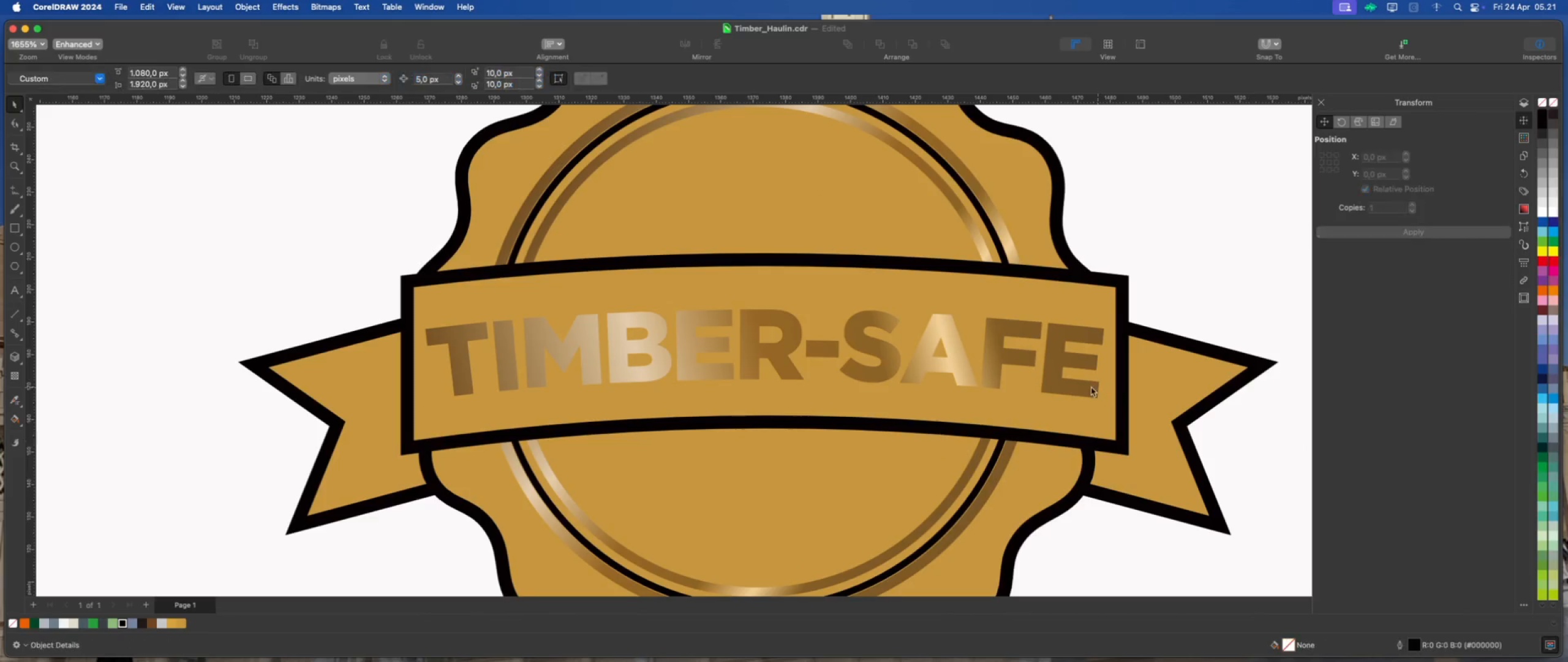 
left_click([1069, 388])
 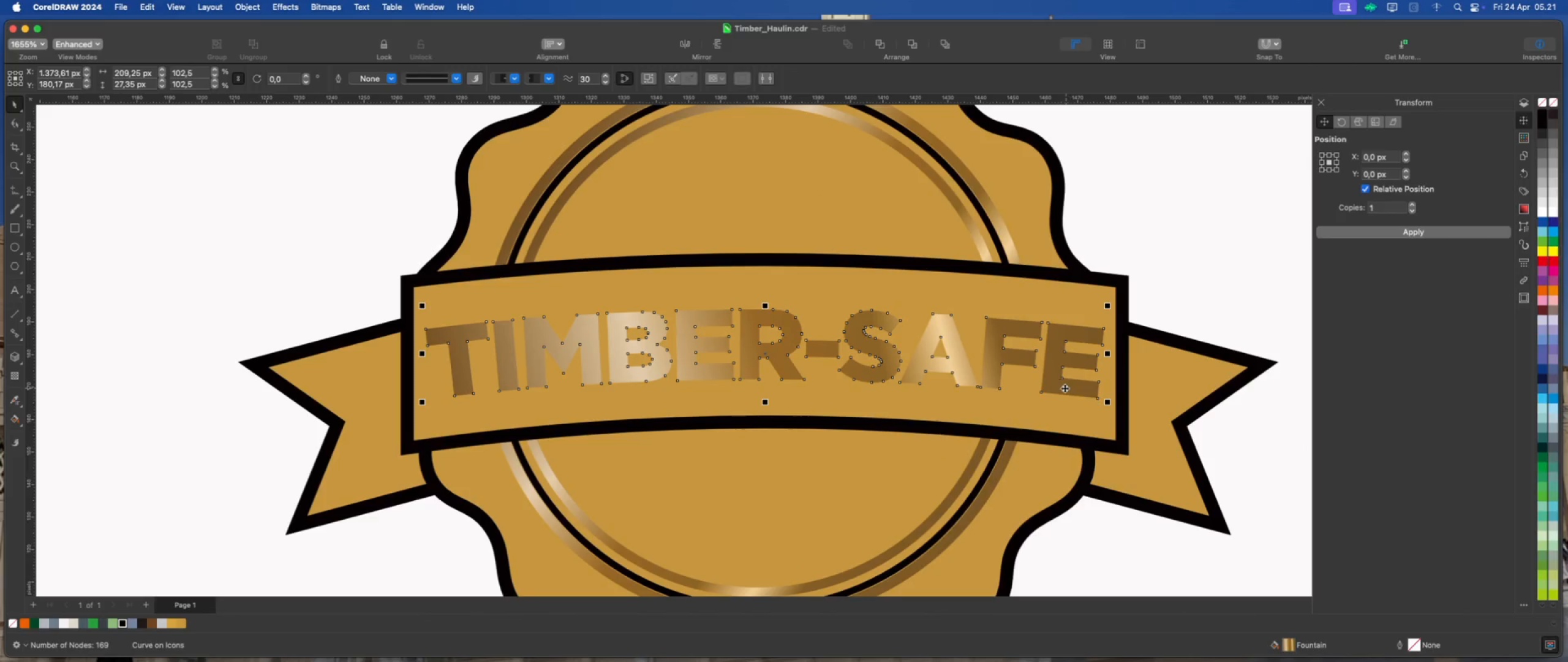 
left_click_drag(start_coordinate=[1064, 388], to_coordinate=[1080, 342])
 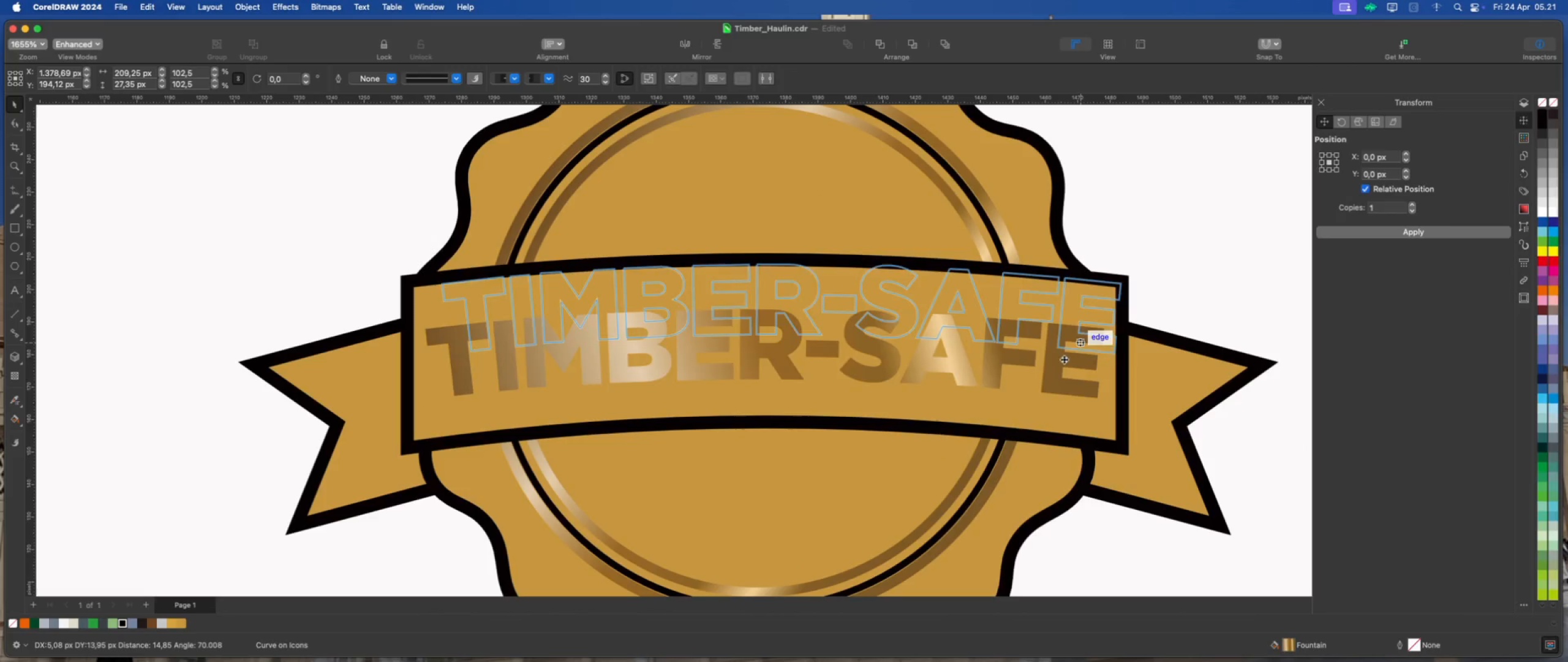 
key(Meta+Z)
 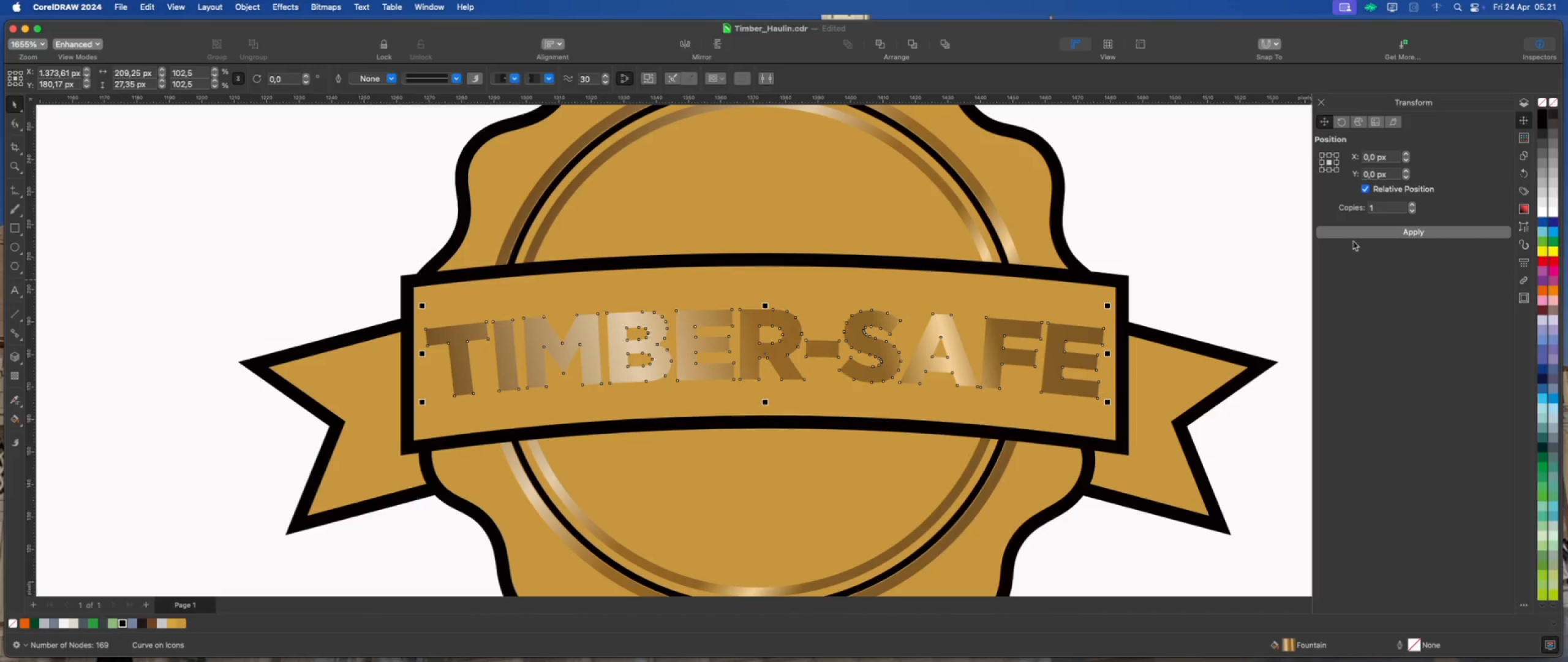 
left_click([1357, 232])
 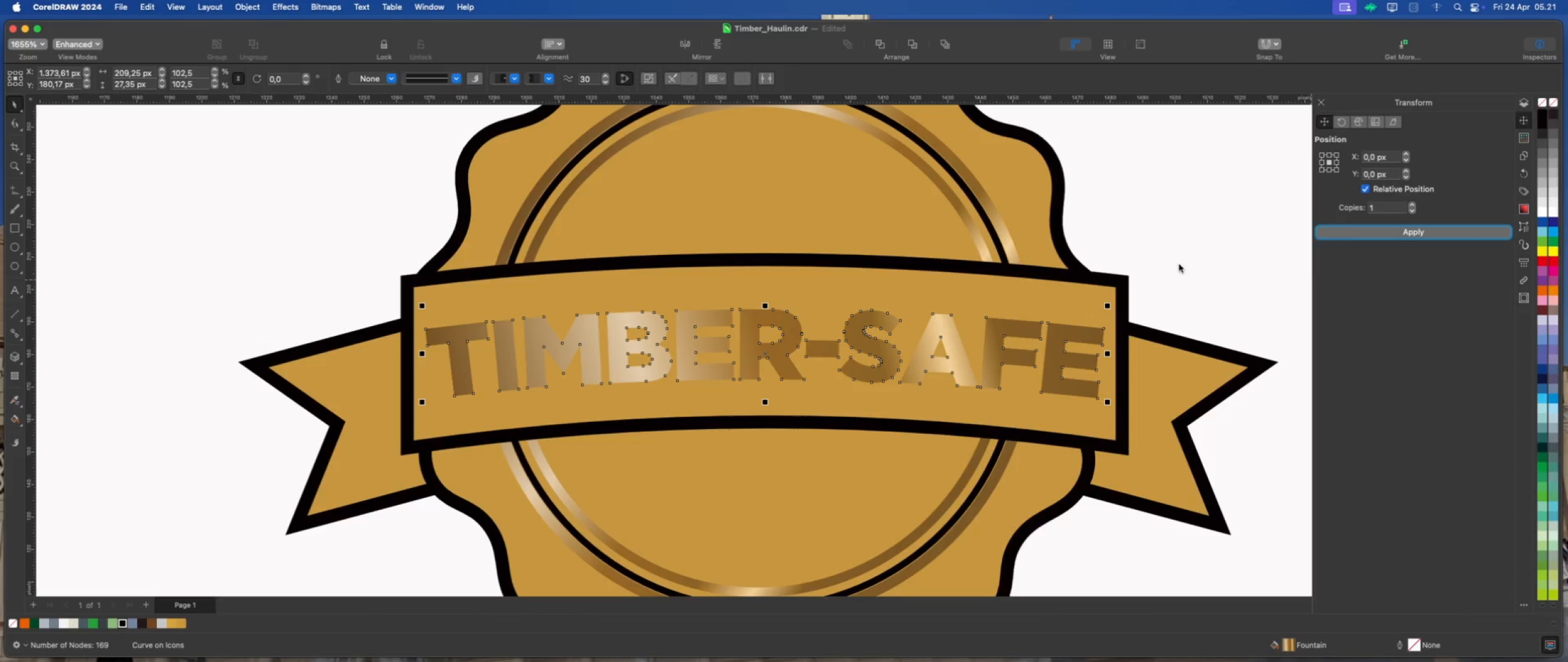 
left_click([1179, 264])
 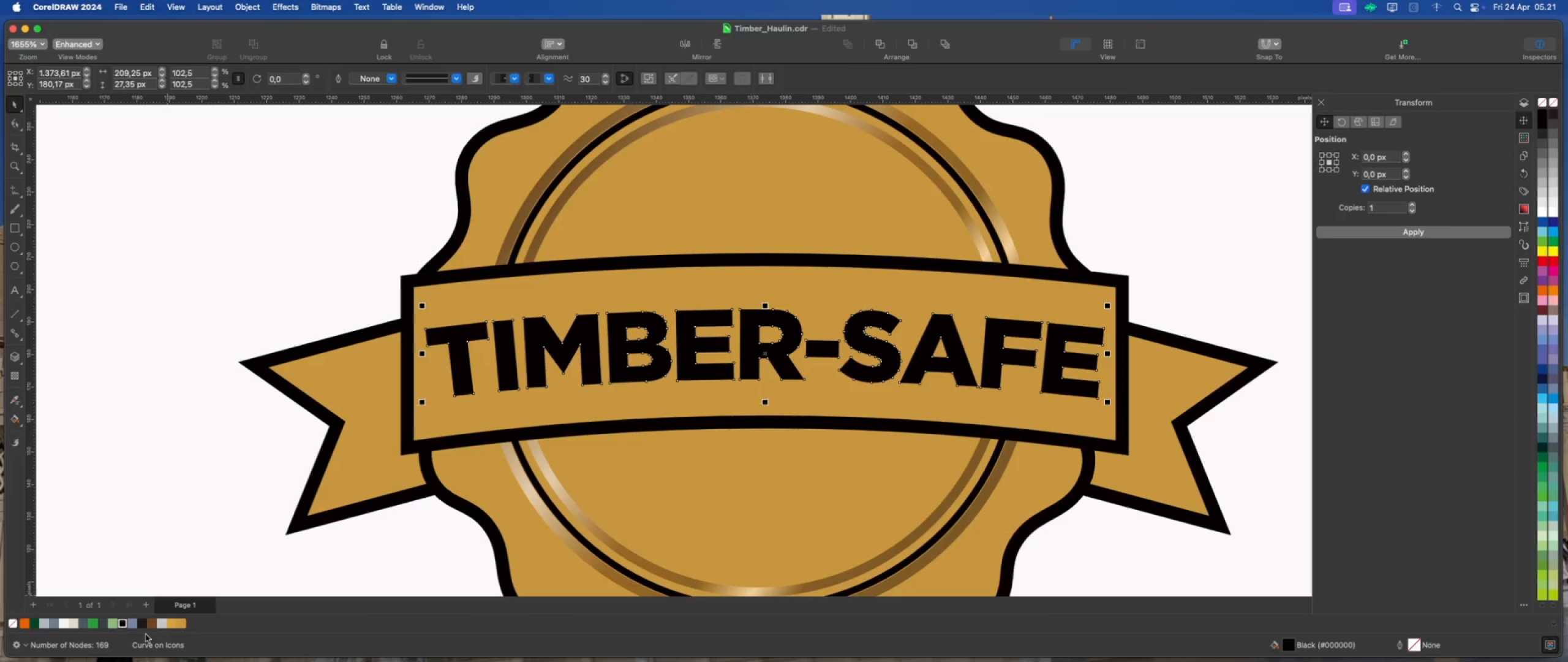 
key(Meta+ArrowDown)
 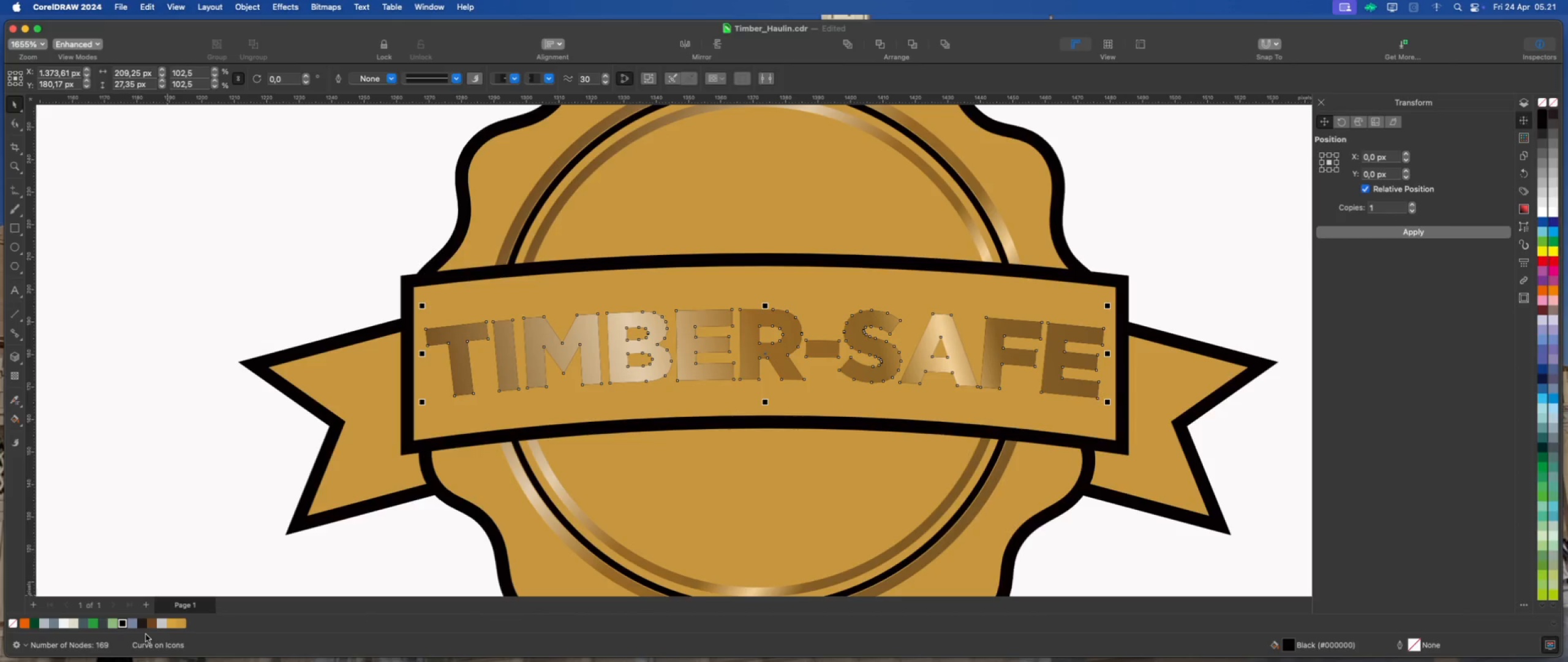 
key(ArrowDown)
 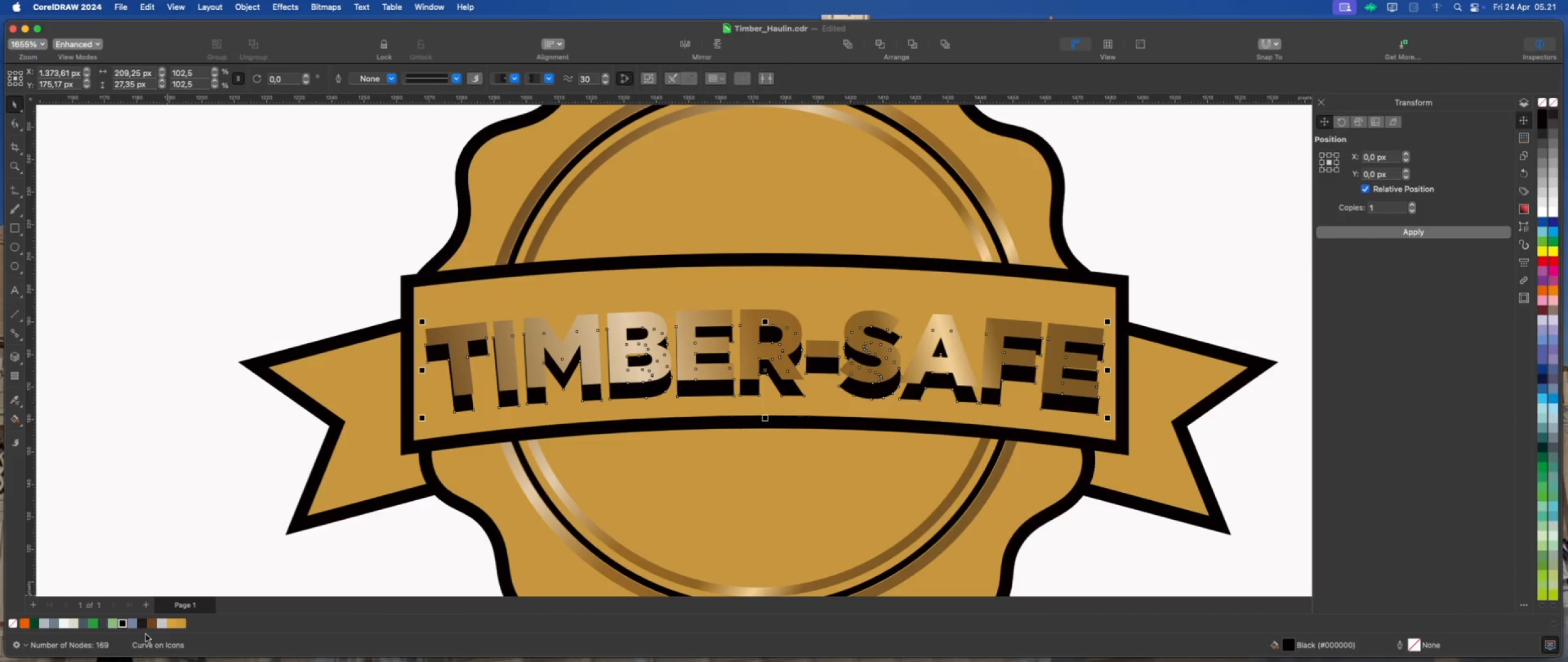 
key(ArrowUp)
 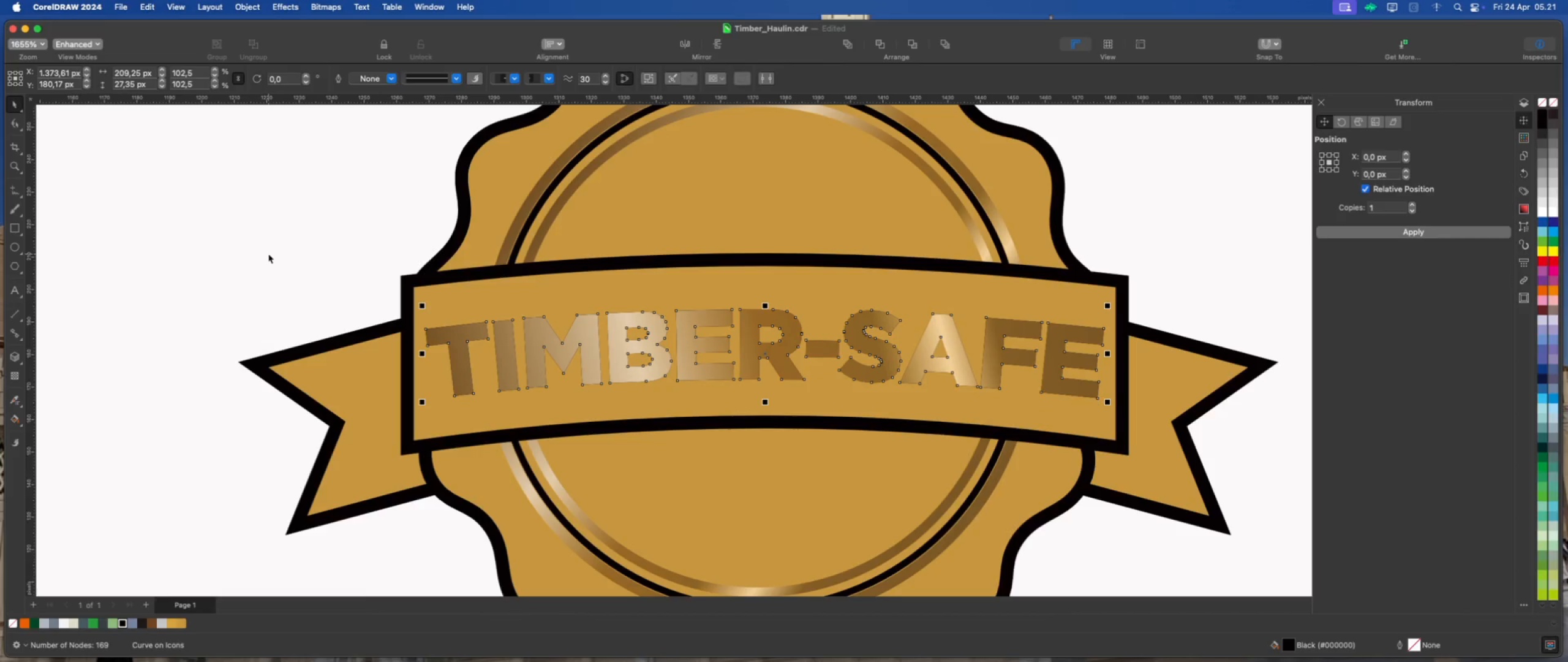 
key(ArrowDown)
 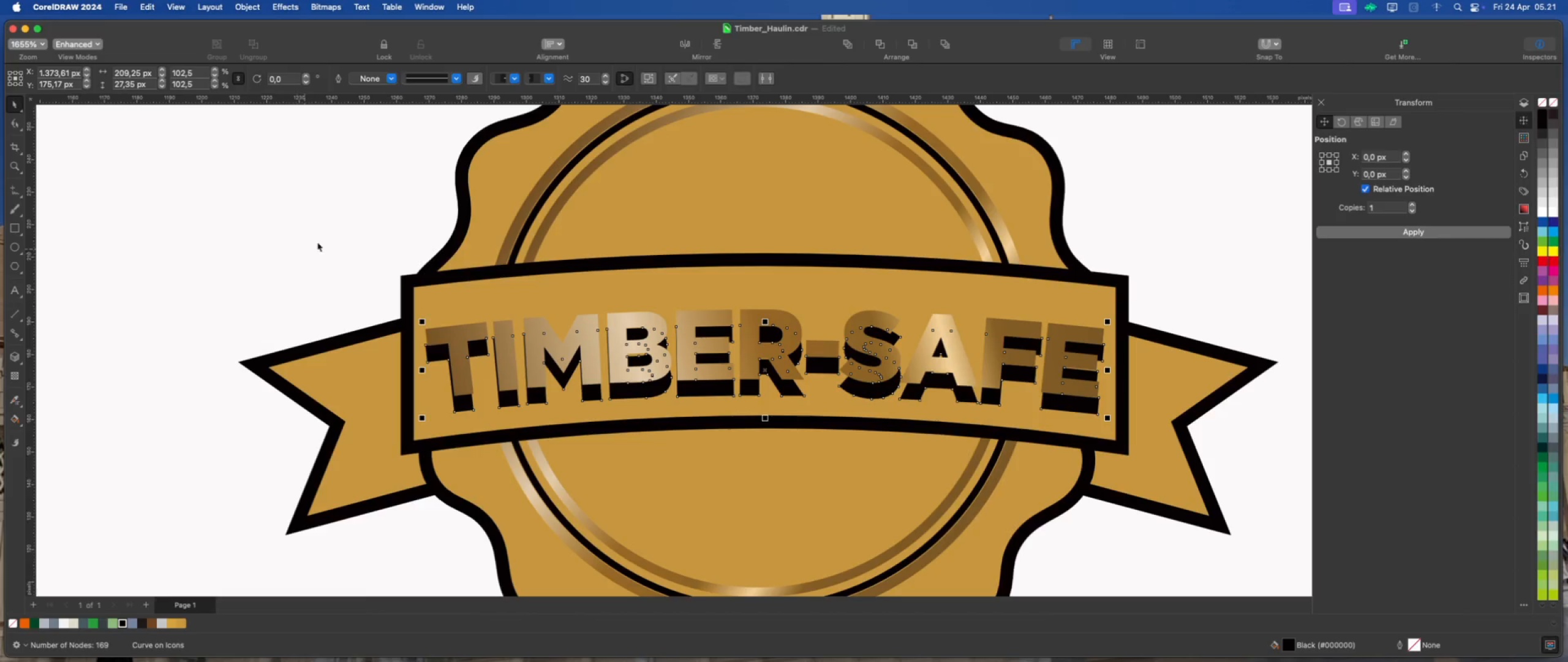 
left_click([332, 194])
 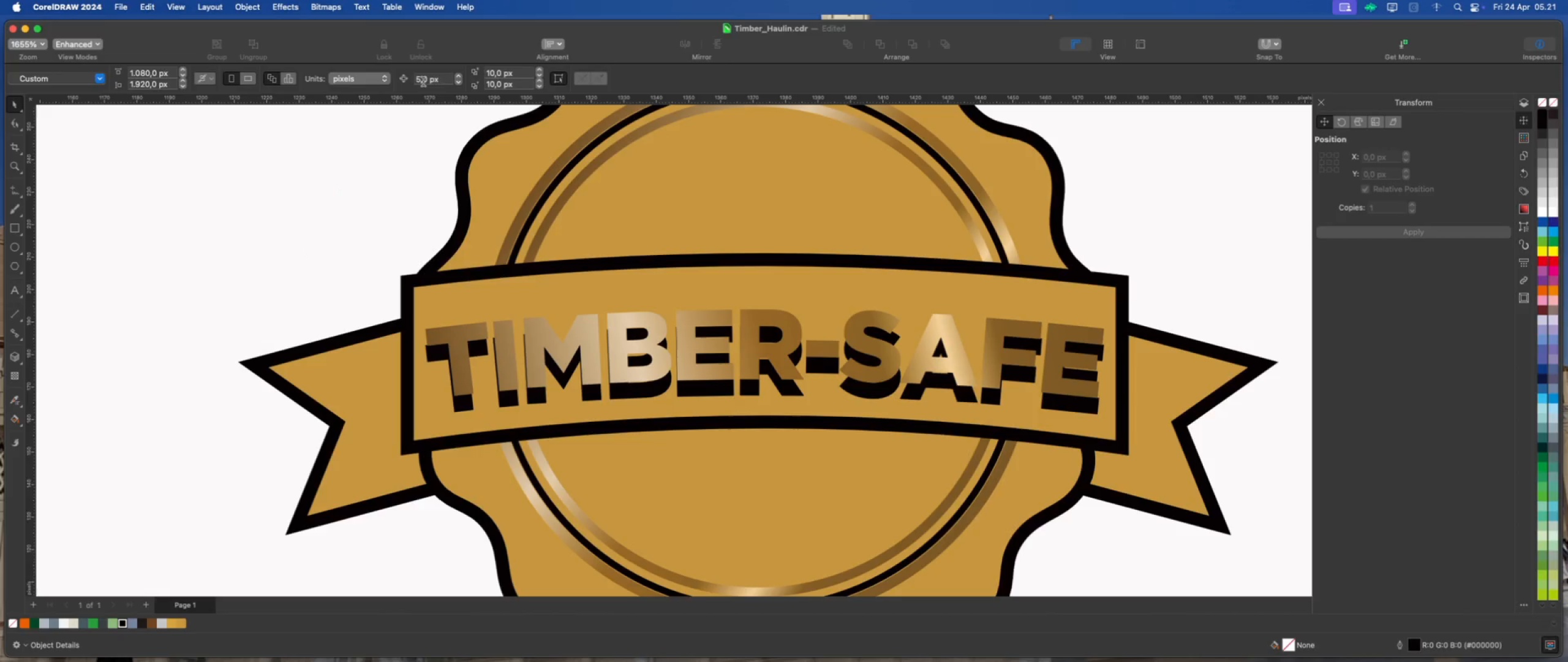 
left_click_drag(start_coordinate=[445, 77], to_coordinate=[405, 82])
 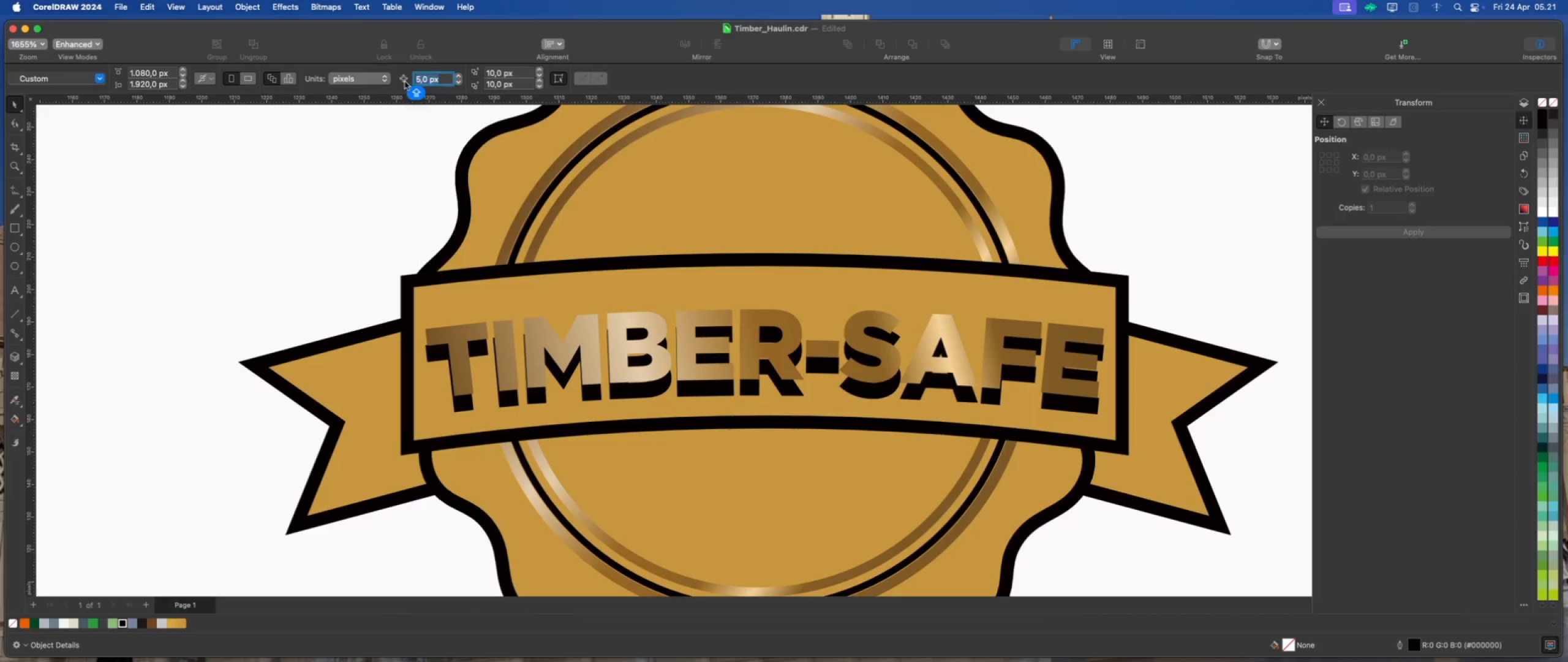 
key(Numpad1)
 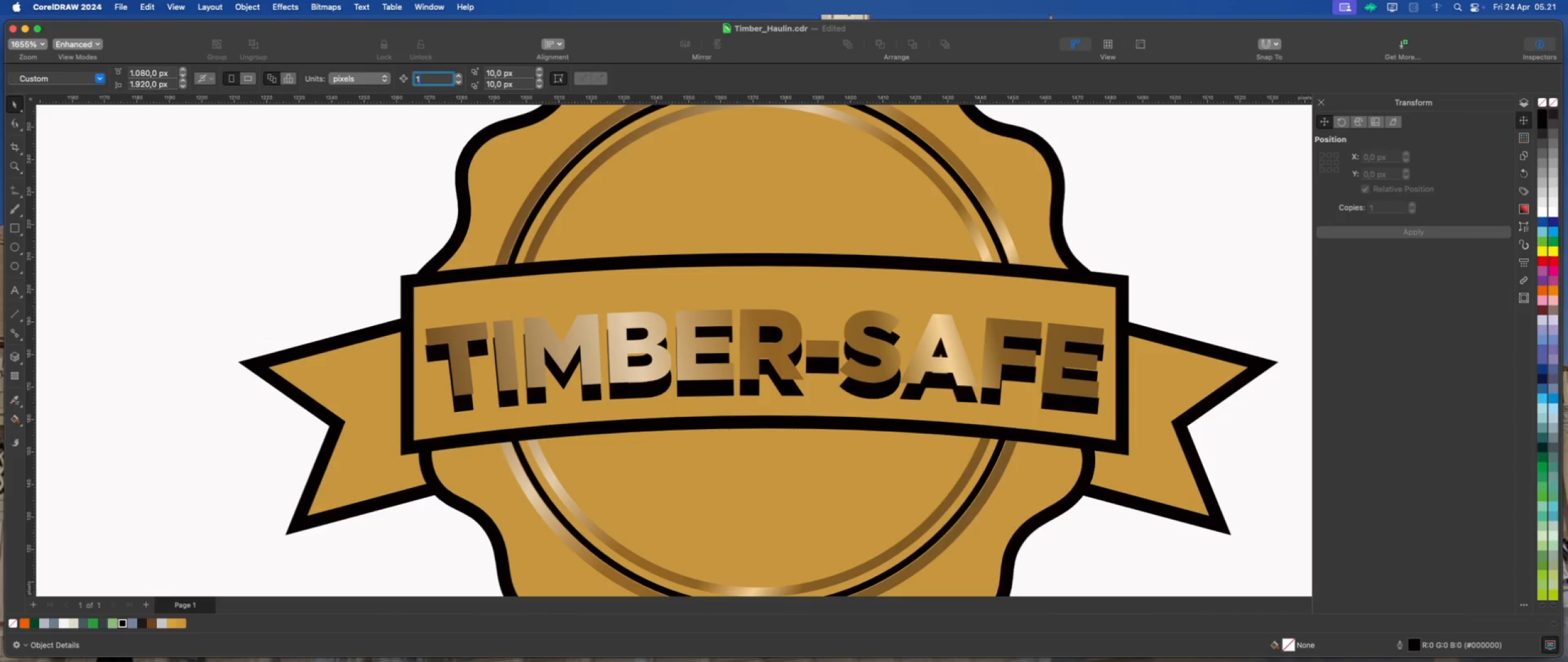 
key(Enter)
 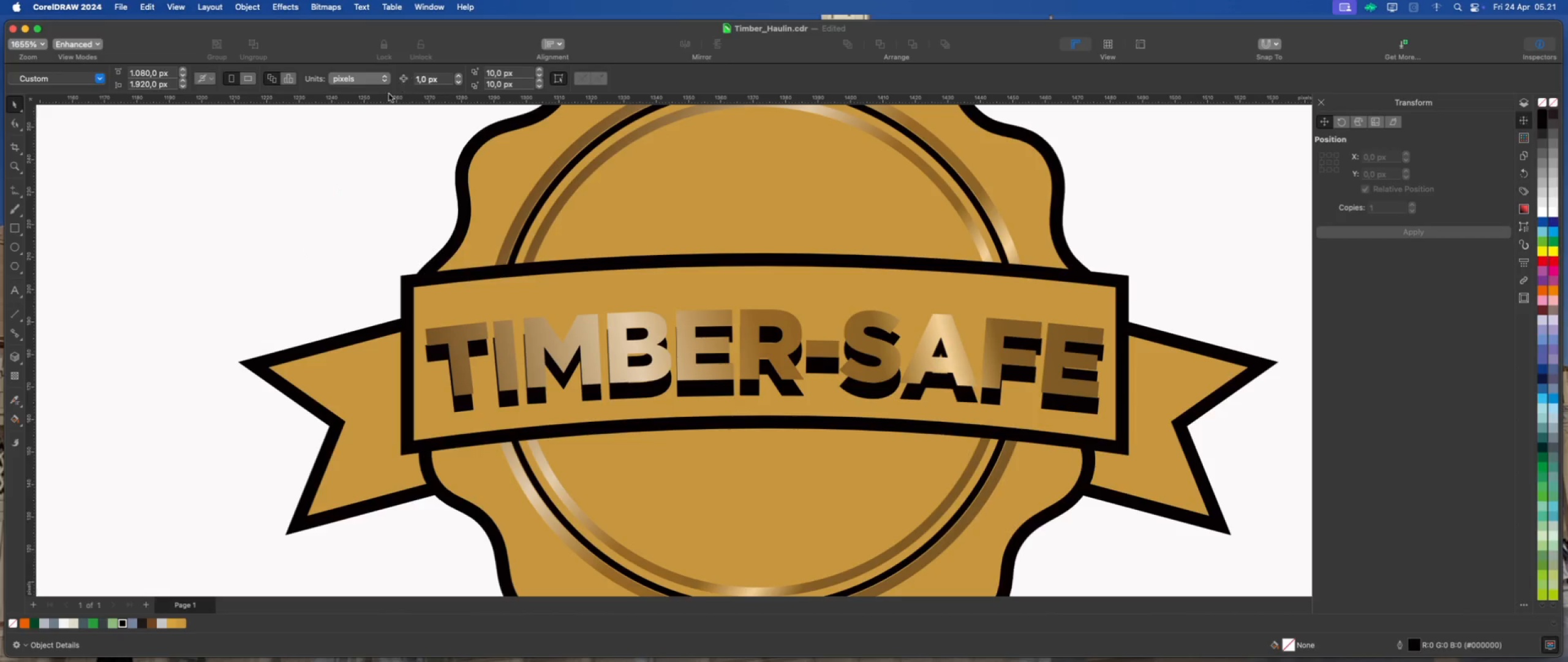 
left_click([337, 148])
 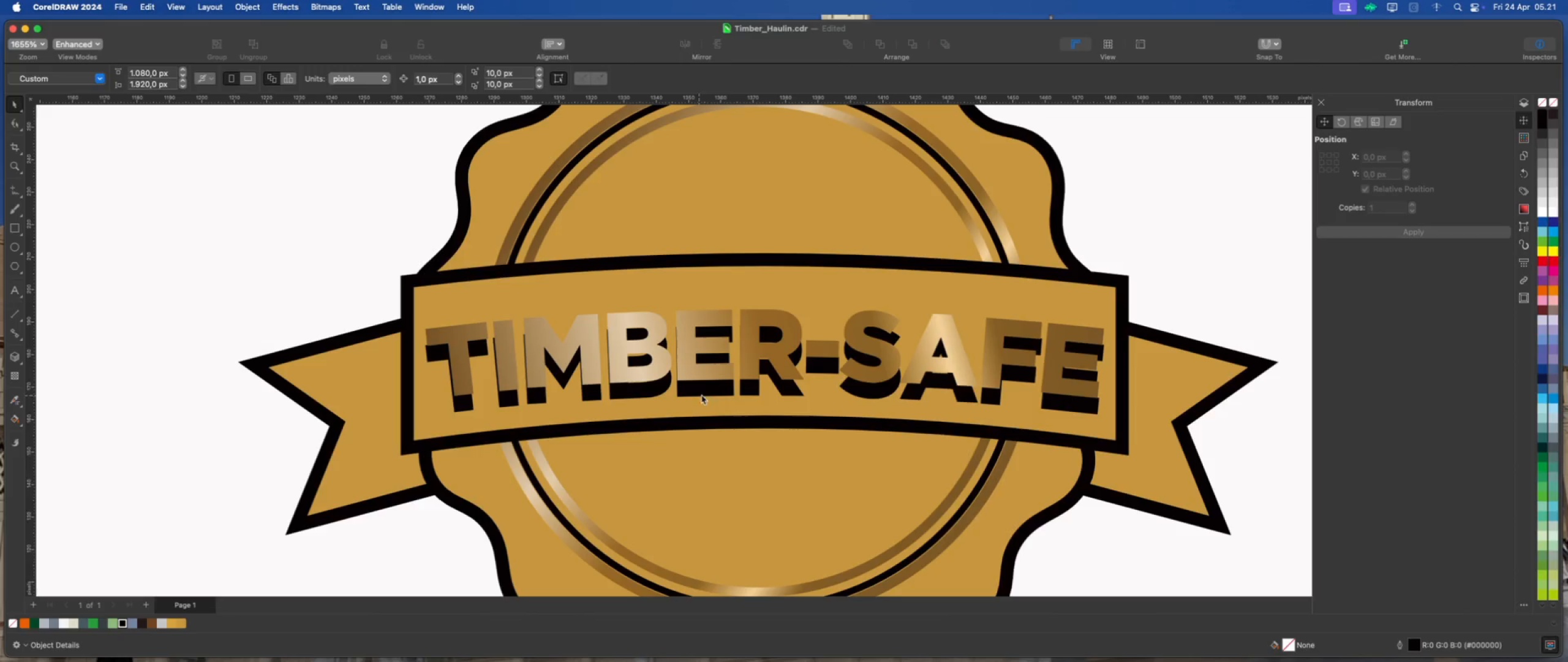 
left_click([711, 394])
 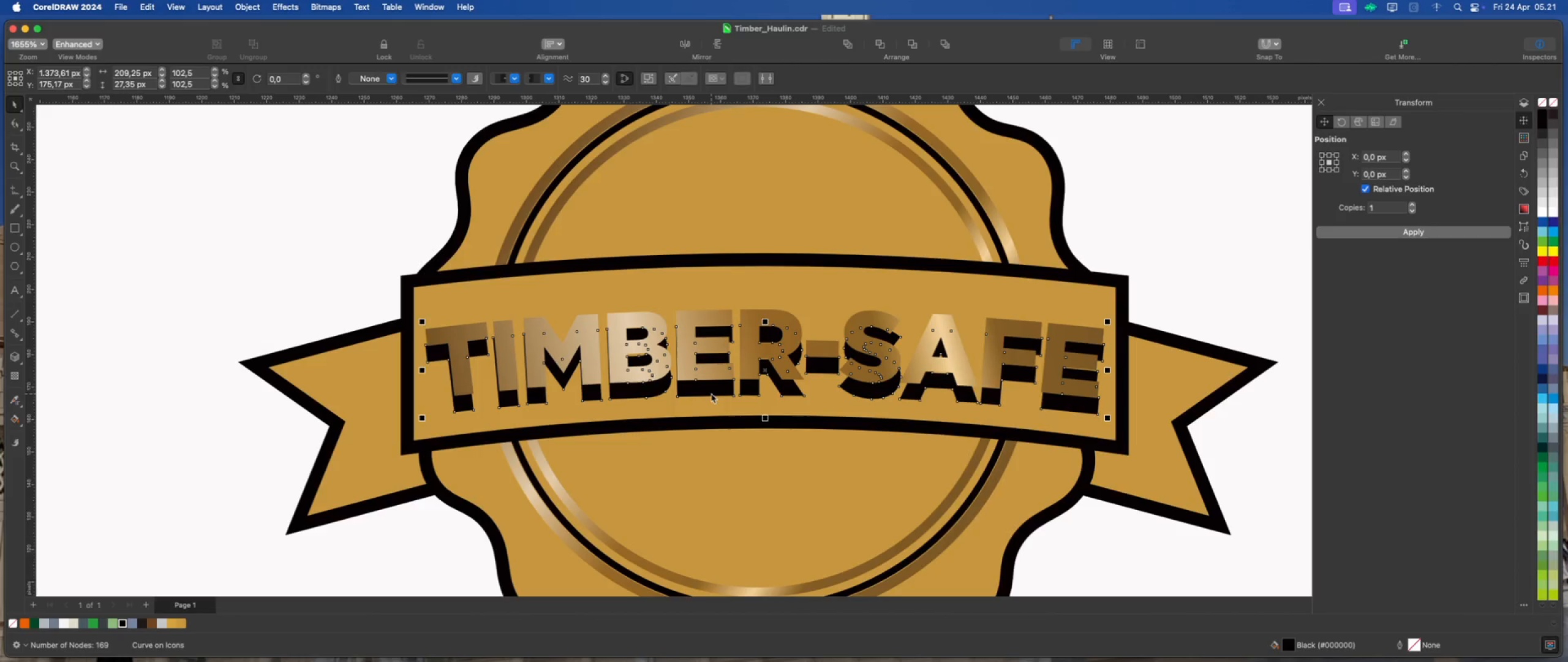 
key(ArrowUp)
 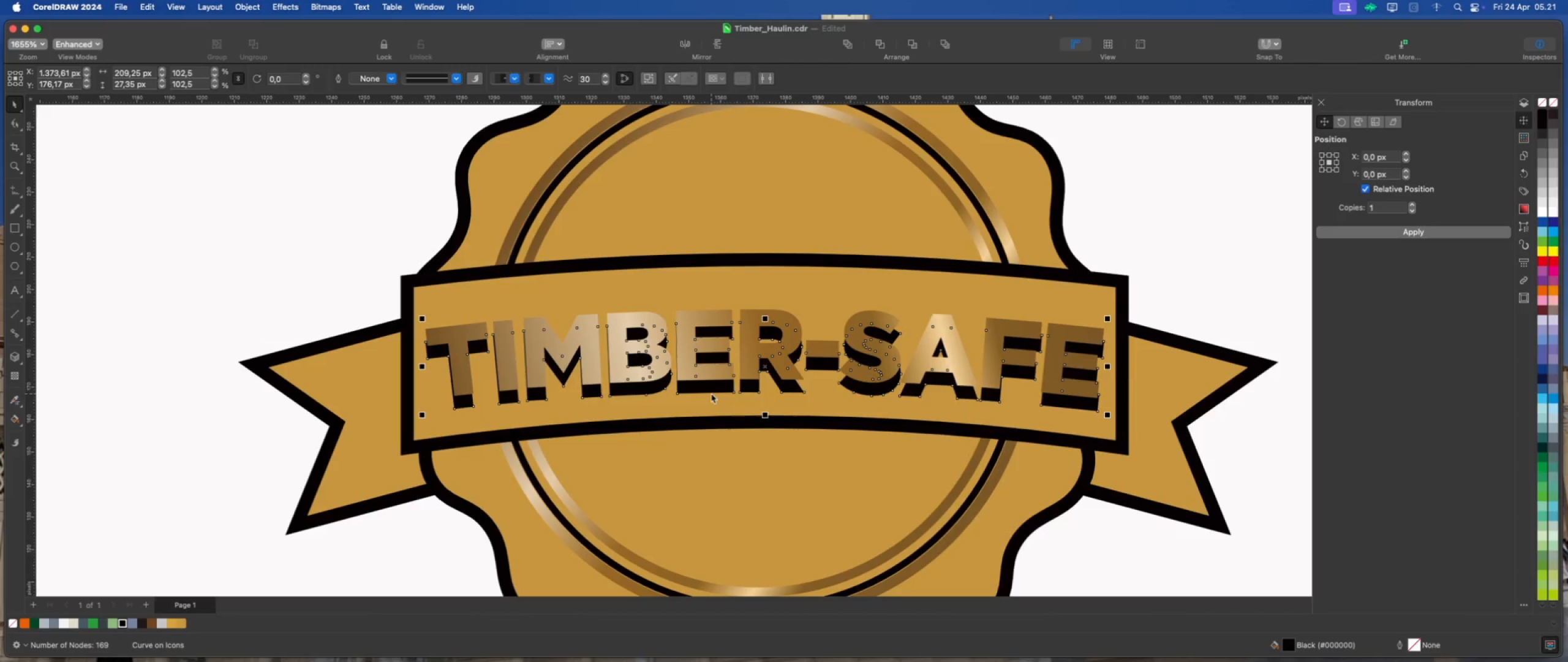 
key(ArrowUp)
 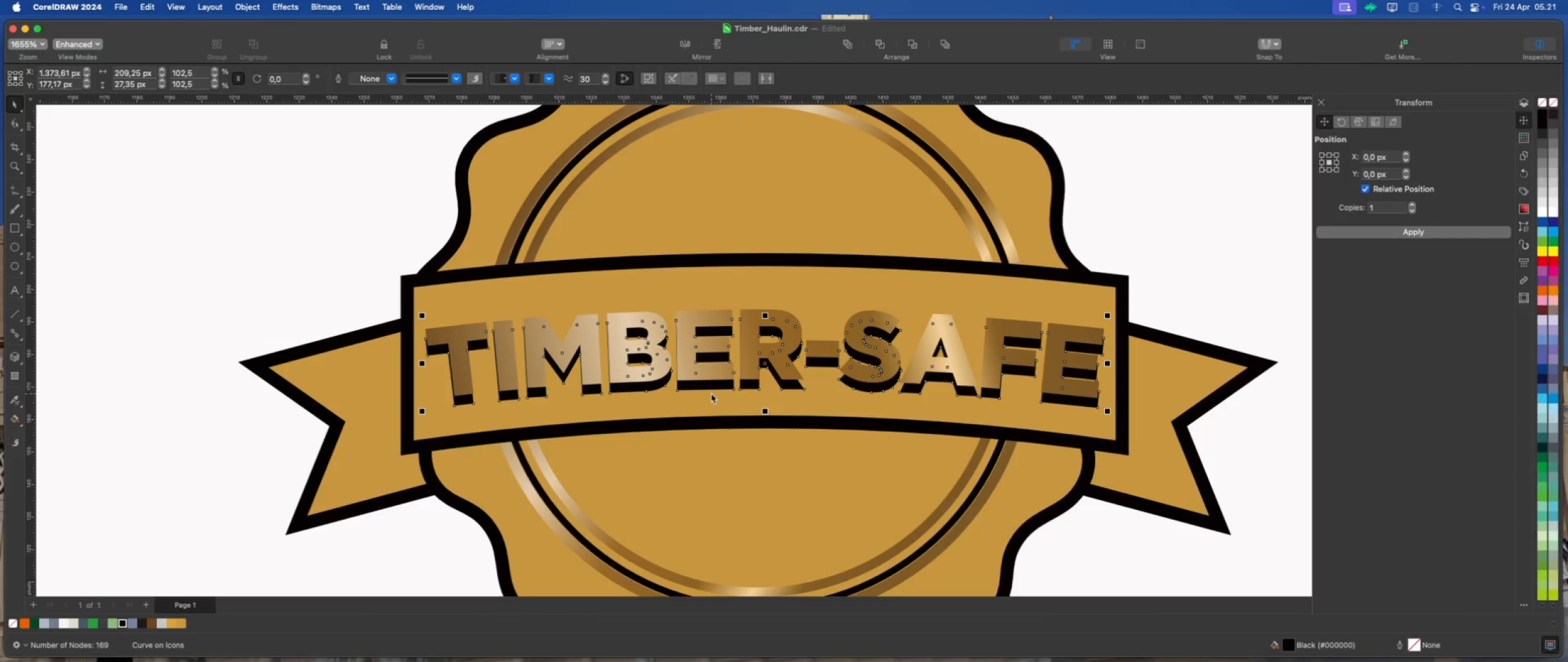 
key(ArrowUp)
 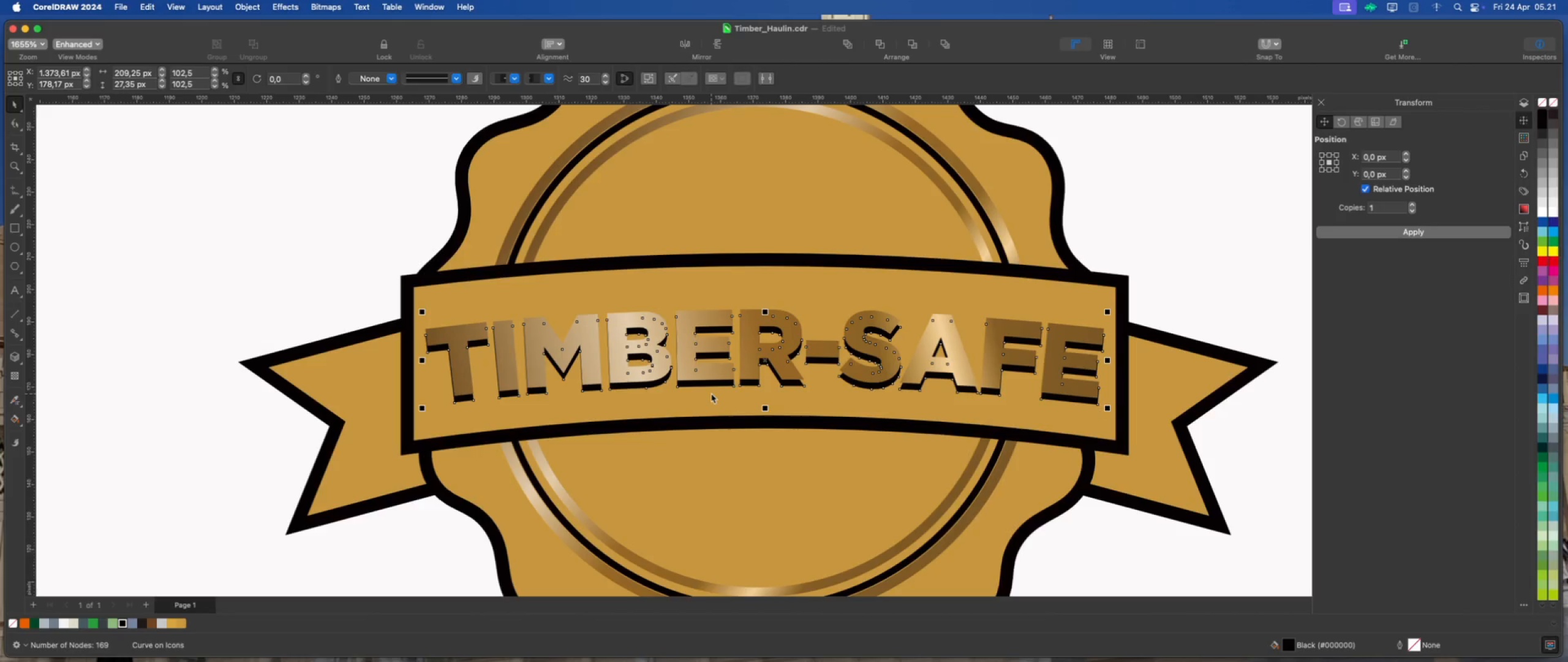 
key(ArrowUp)
 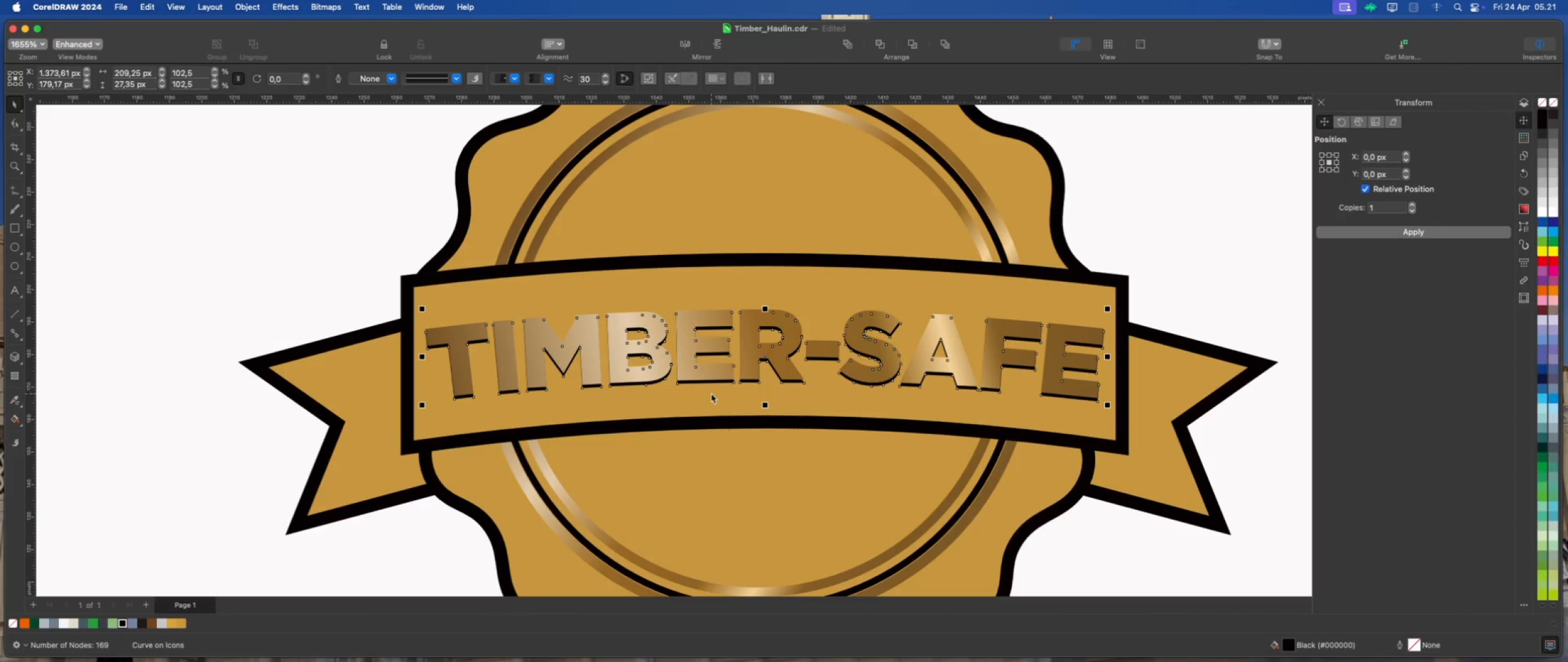 
key(ArrowDown)
 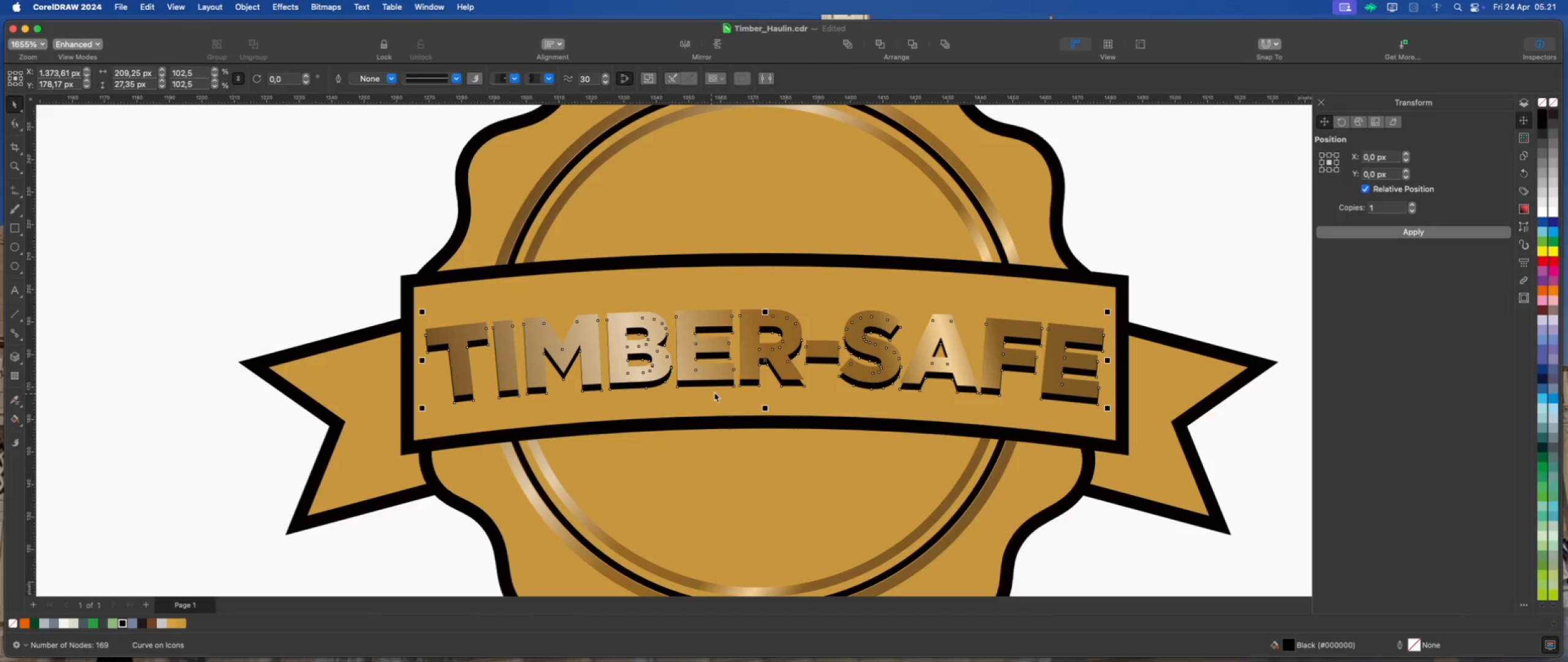 
scroll: coordinate [762, 363], scroll_direction: up, amount: 8.0
 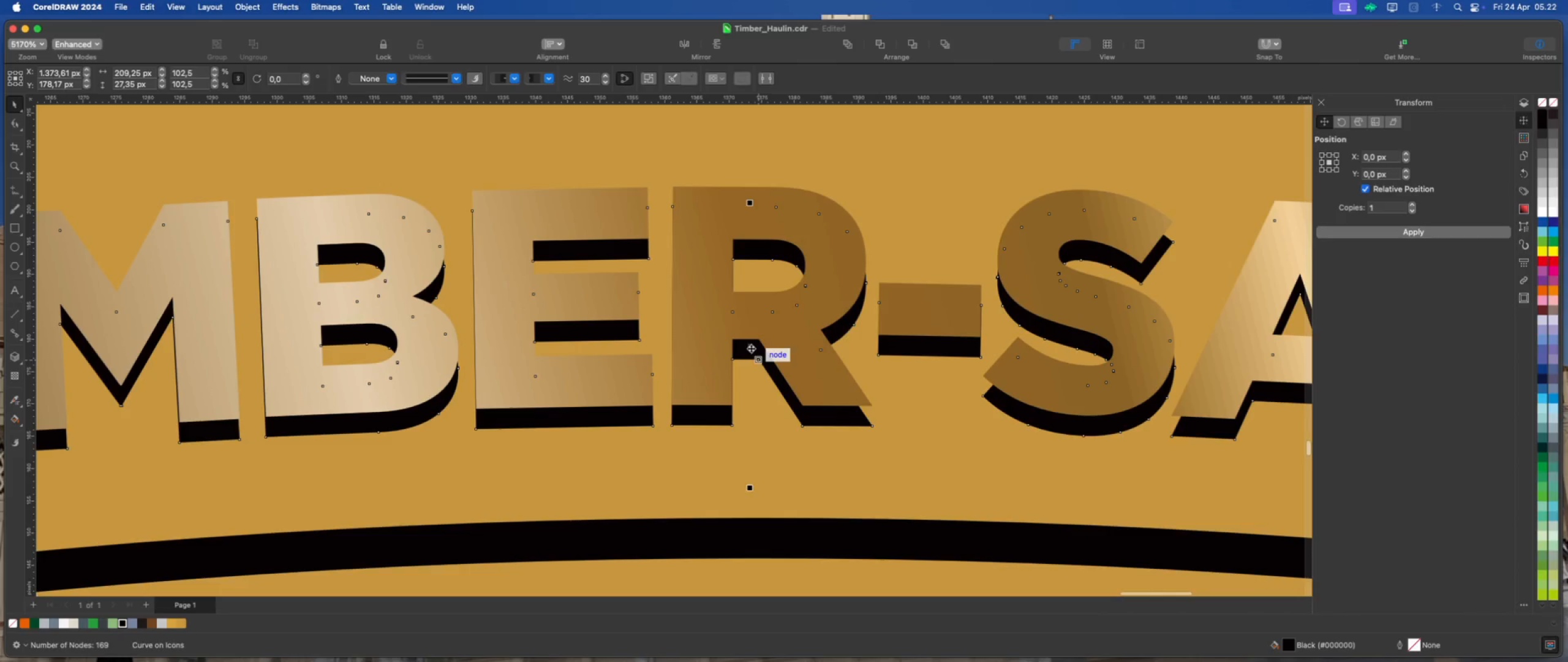 
left_click_drag(start_coordinate=[751, 346], to_coordinate=[752, 337])
 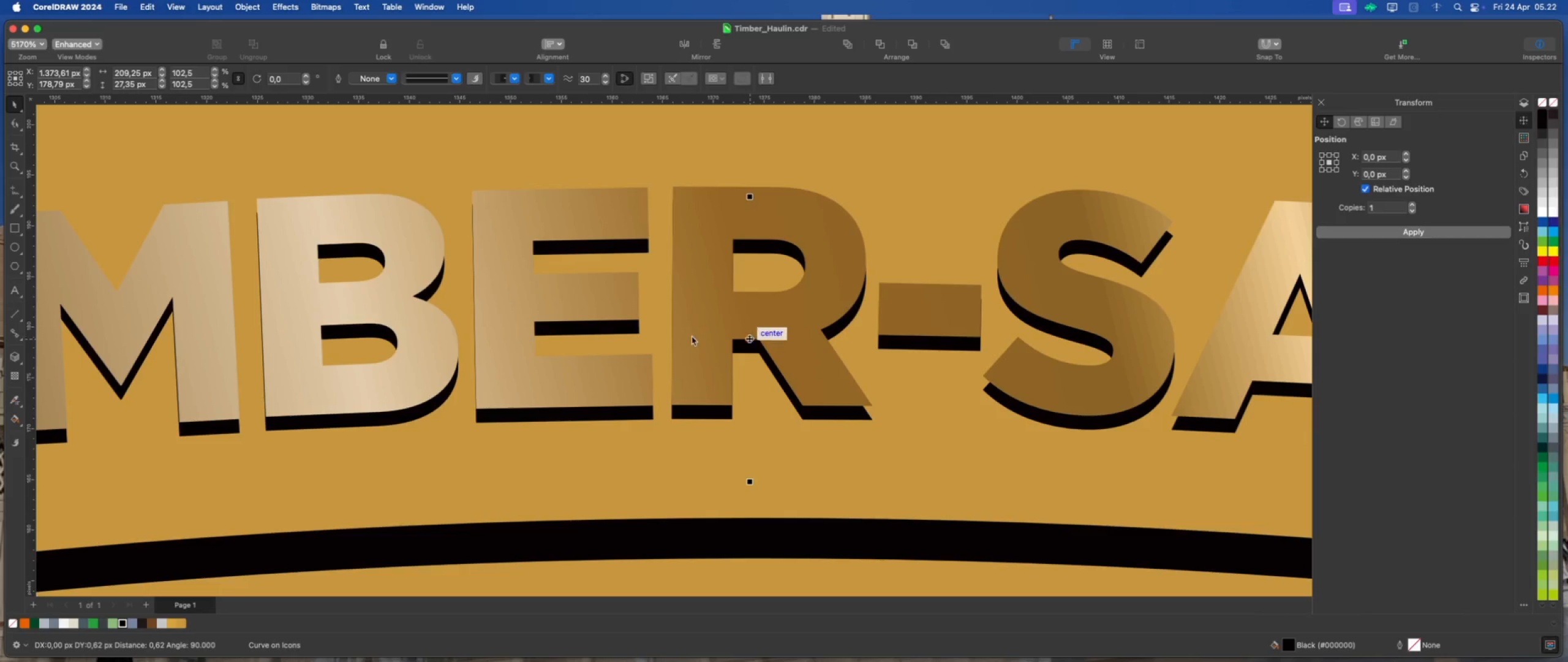 
hold_key(key=ShiftLeft, duration=3.61)
 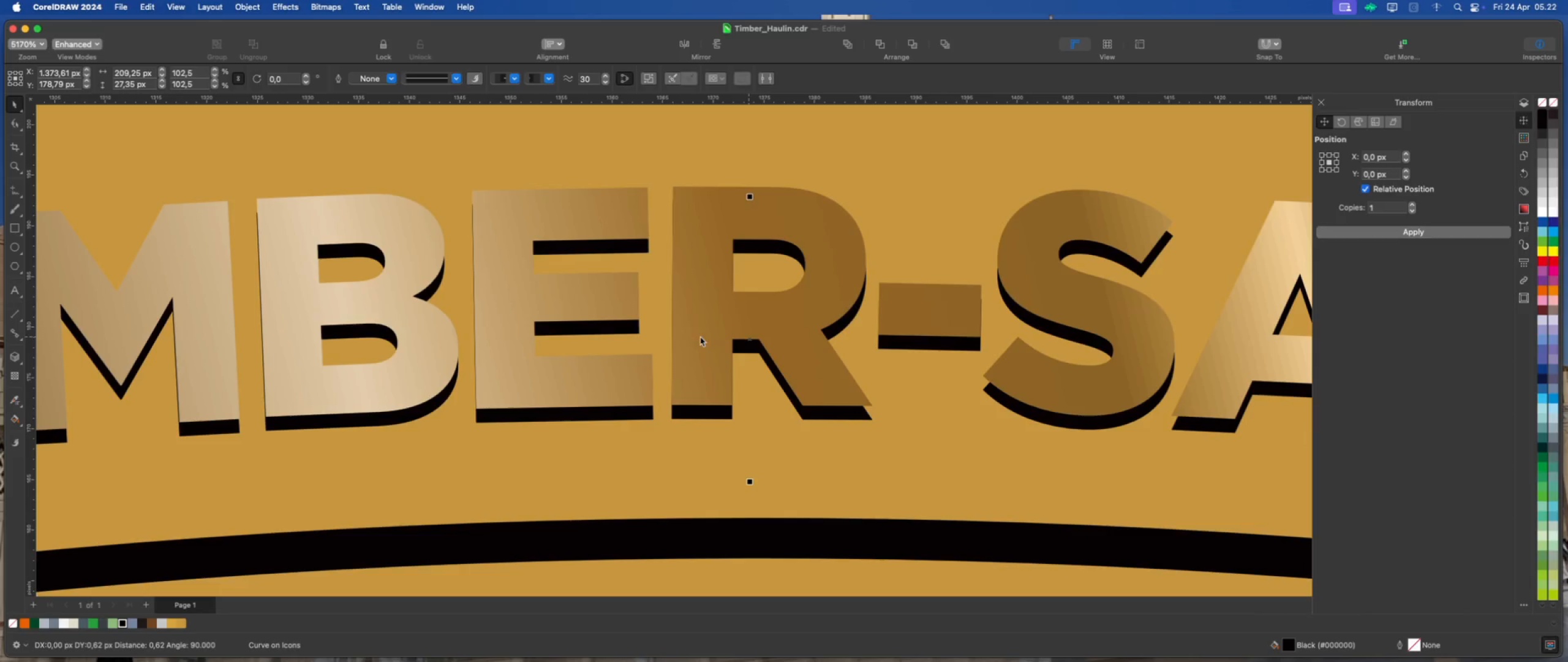 
scroll: coordinate [907, 387], scroll_direction: down, amount: 10.0
 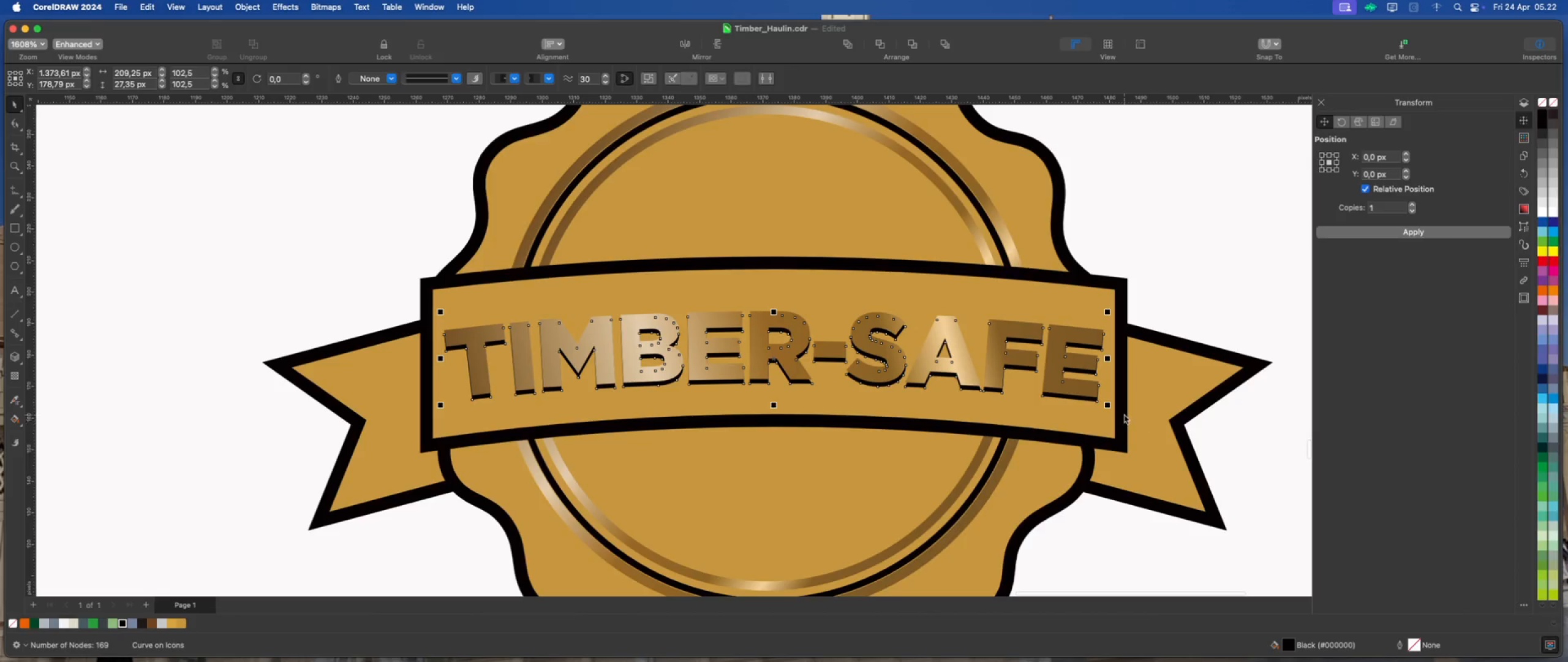 
left_click_drag(start_coordinate=[1110, 407], to_coordinate=[1112, 411])
 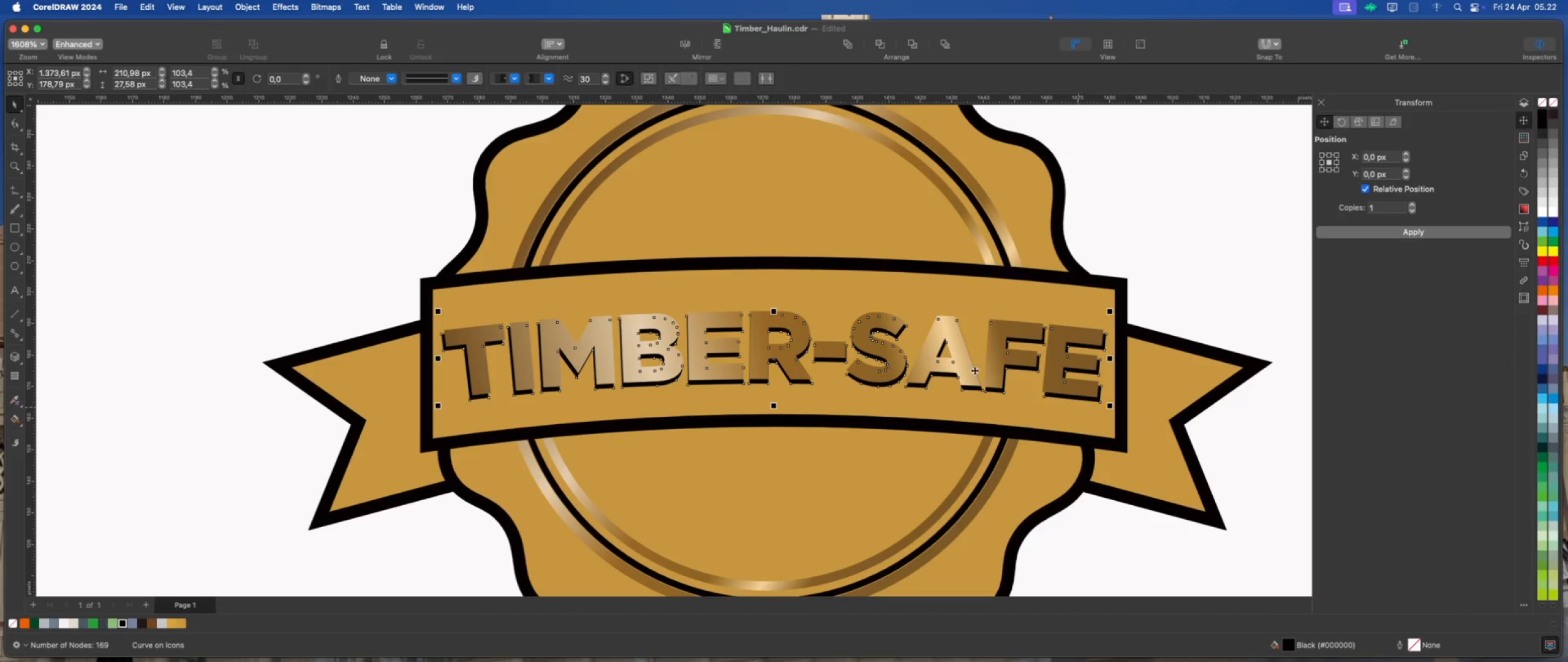 
hold_key(key=ShiftLeft, duration=1.5)
 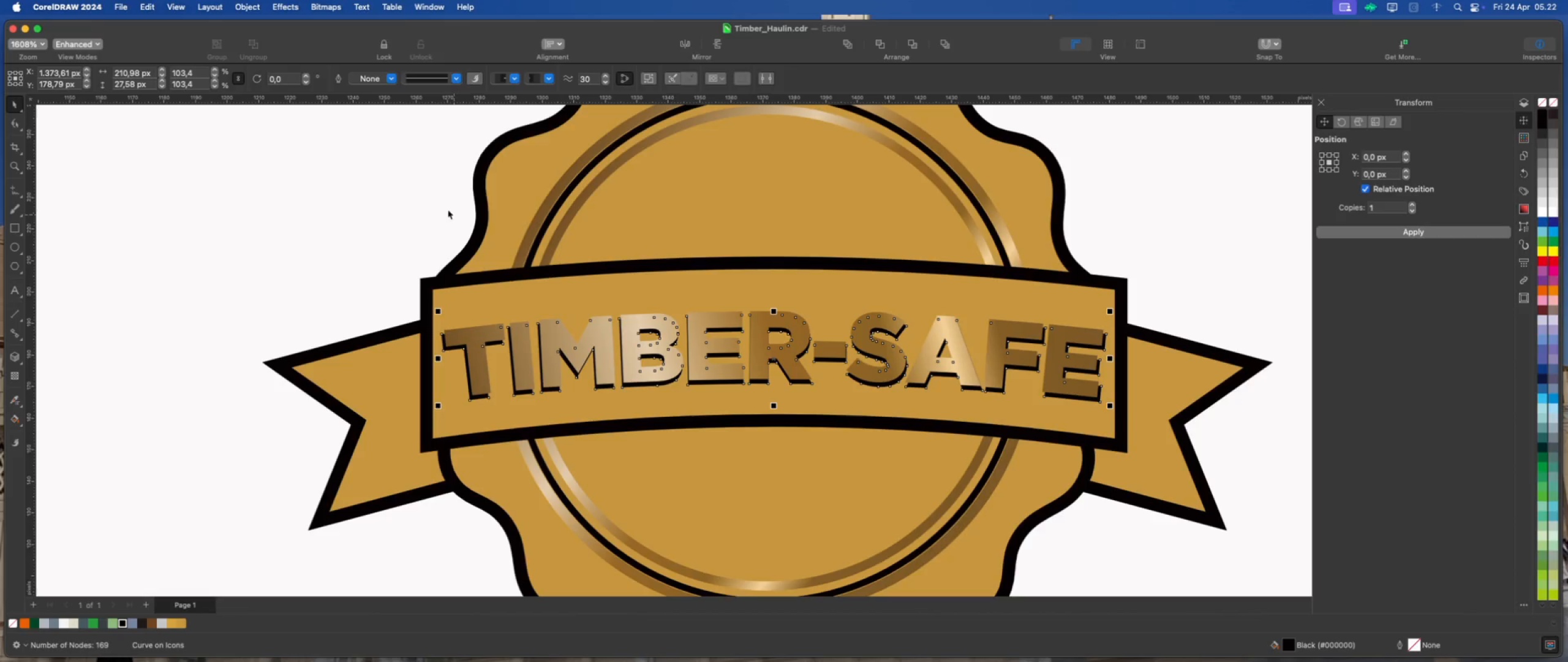 
left_click([428, 194])
 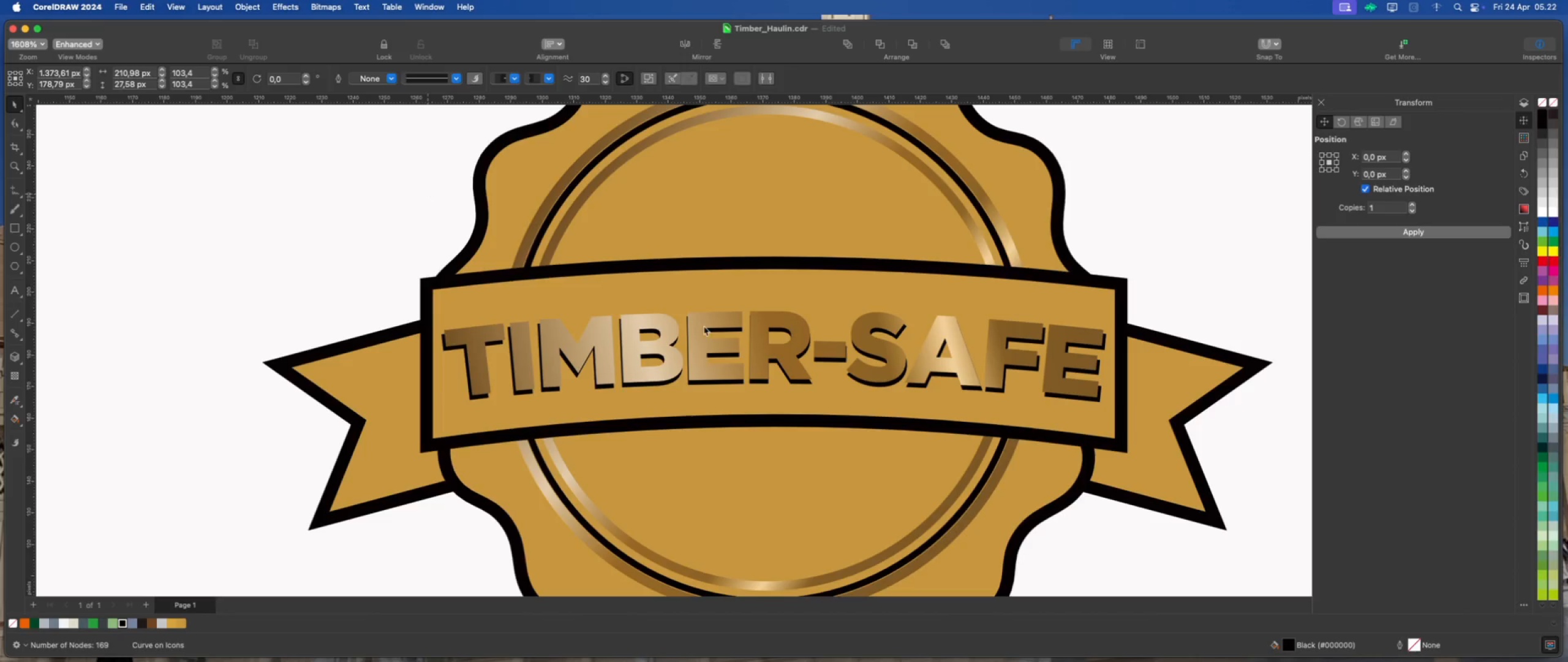 
scroll: coordinate [745, 342], scroll_direction: down, amount: 7.0
 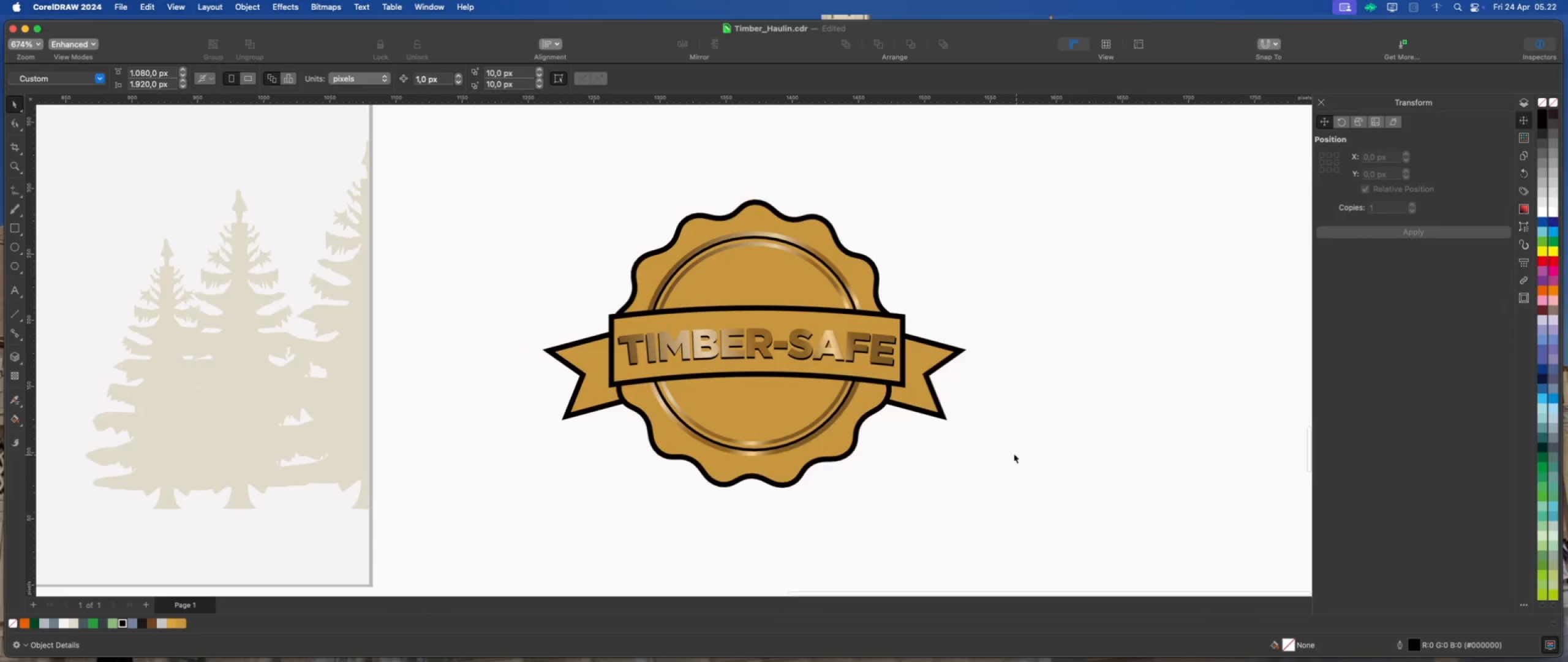 
scroll: coordinate [739, 354], scroll_direction: up, amount: 2.0
 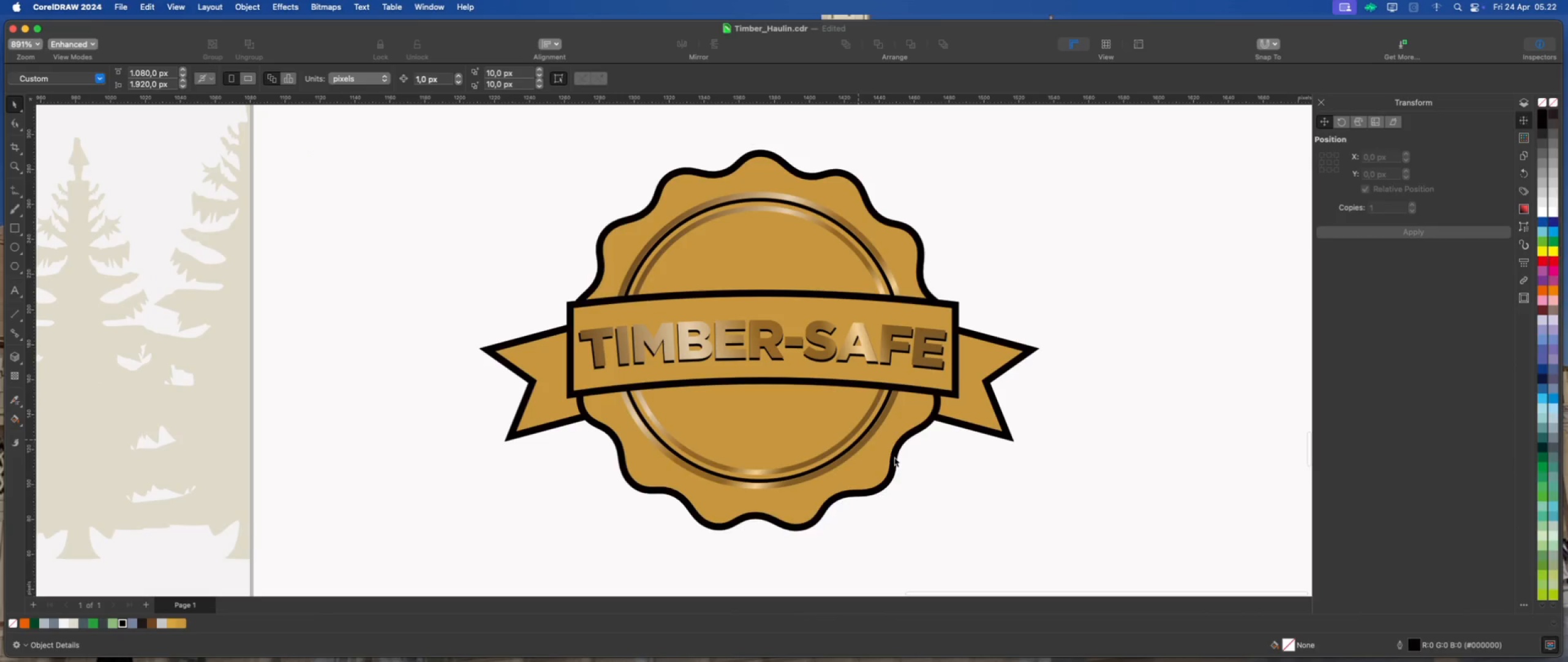 
left_click([962, 493])
 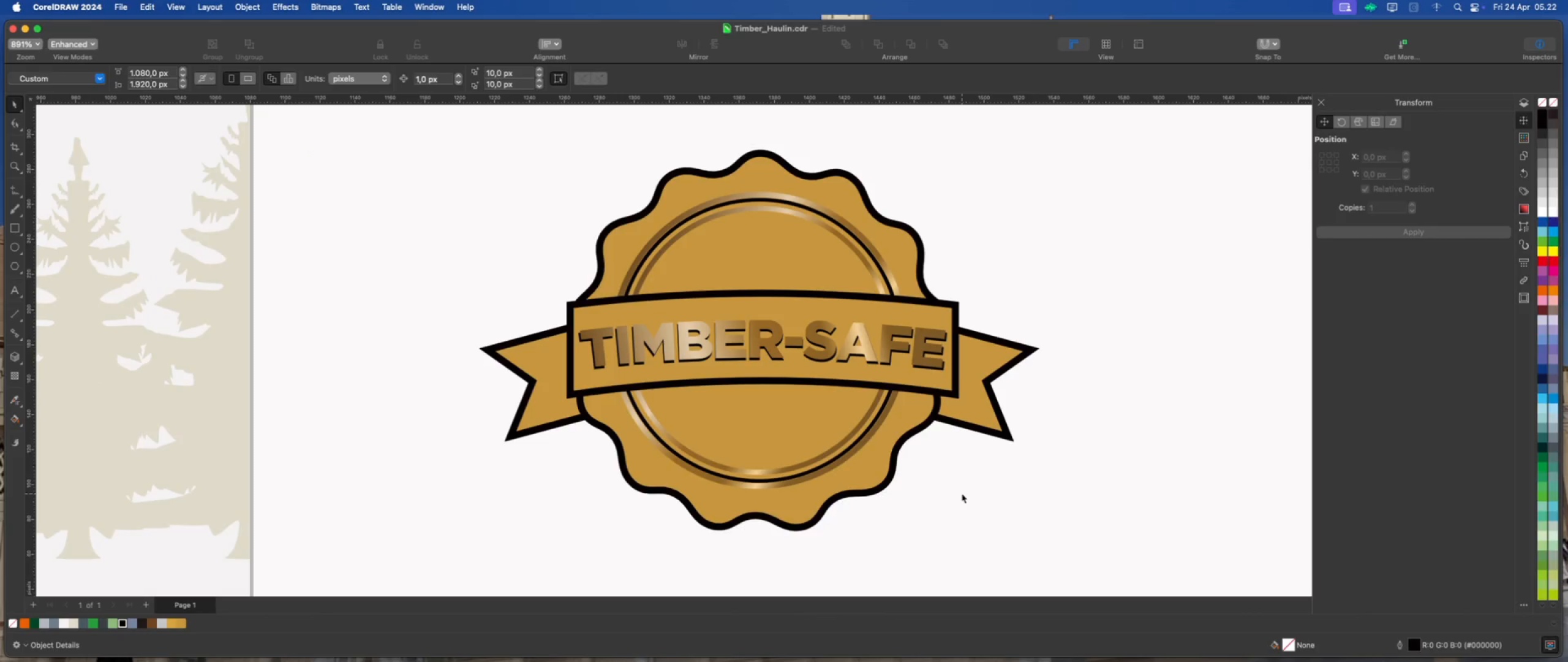 
left_click([985, 487])
 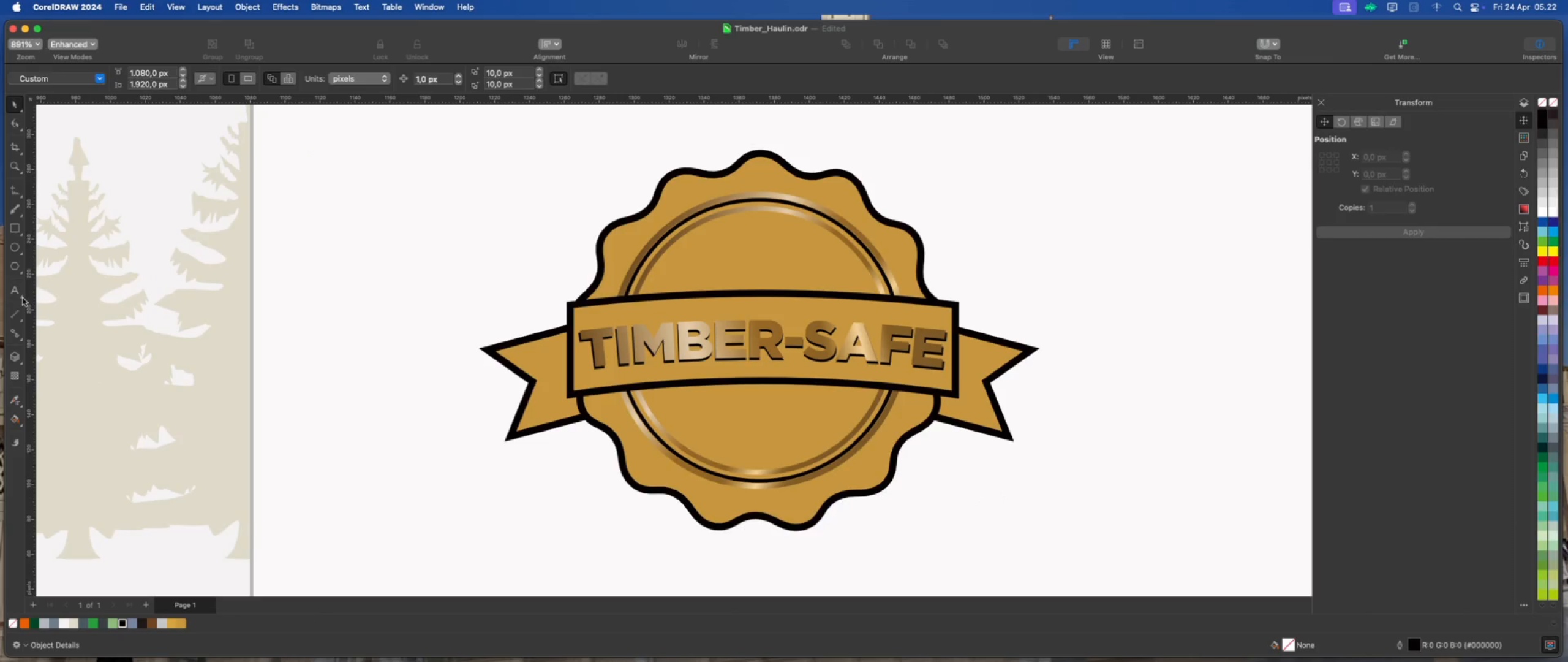 
left_click([20, 275])
 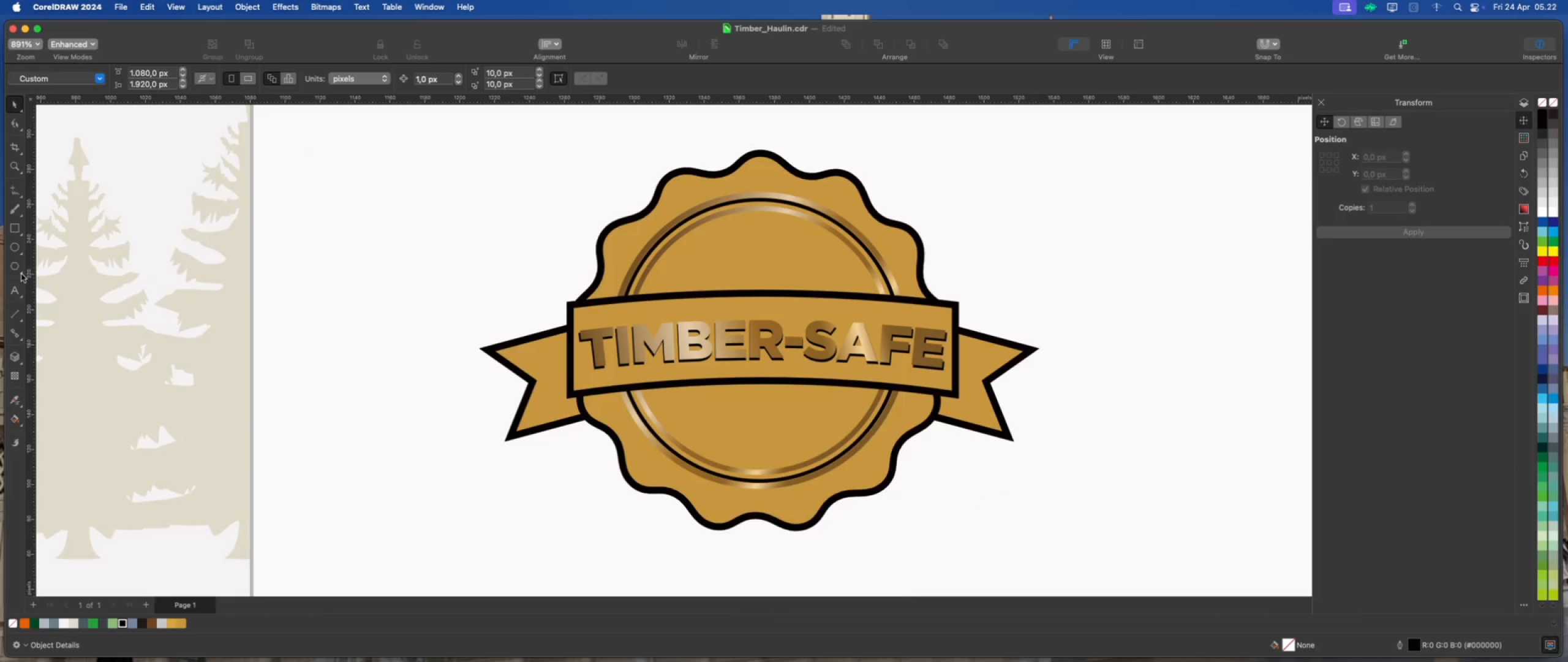 
left_click([21, 274])
 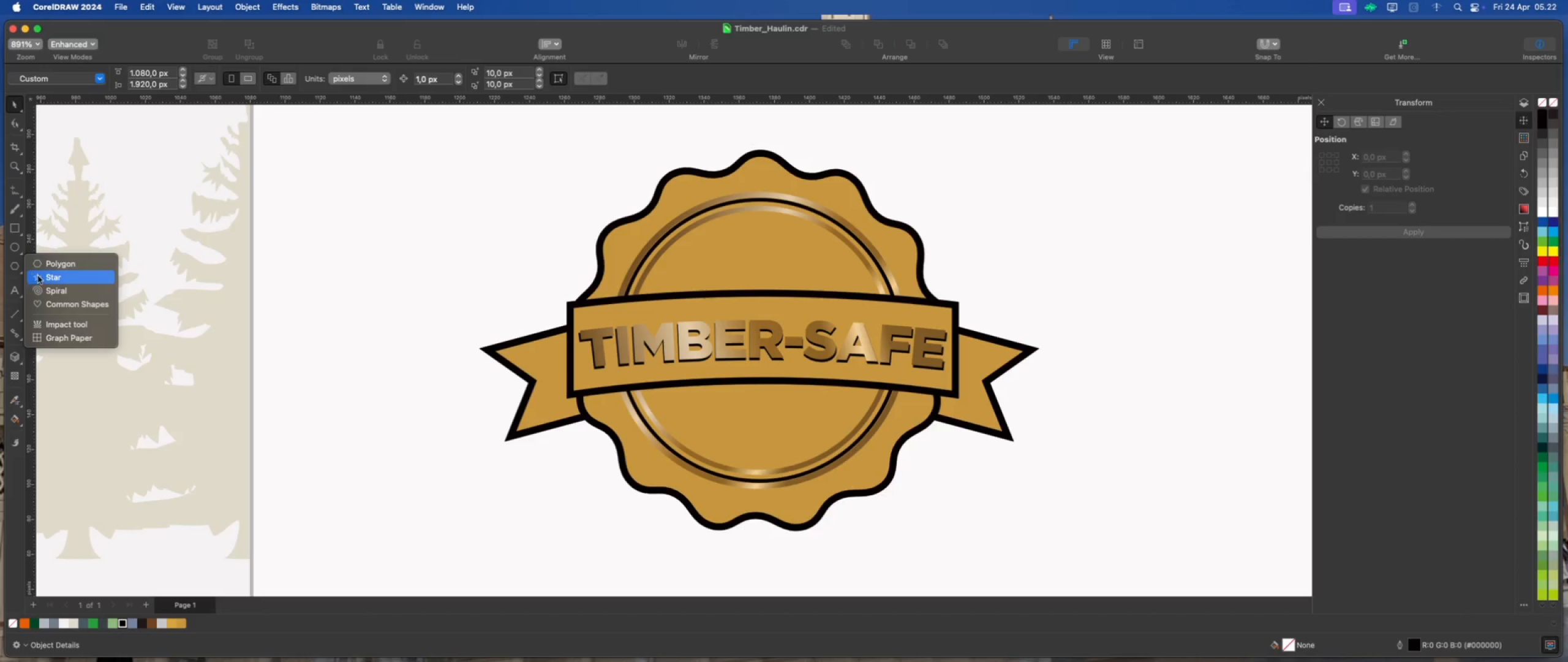 
left_click([48, 278])
 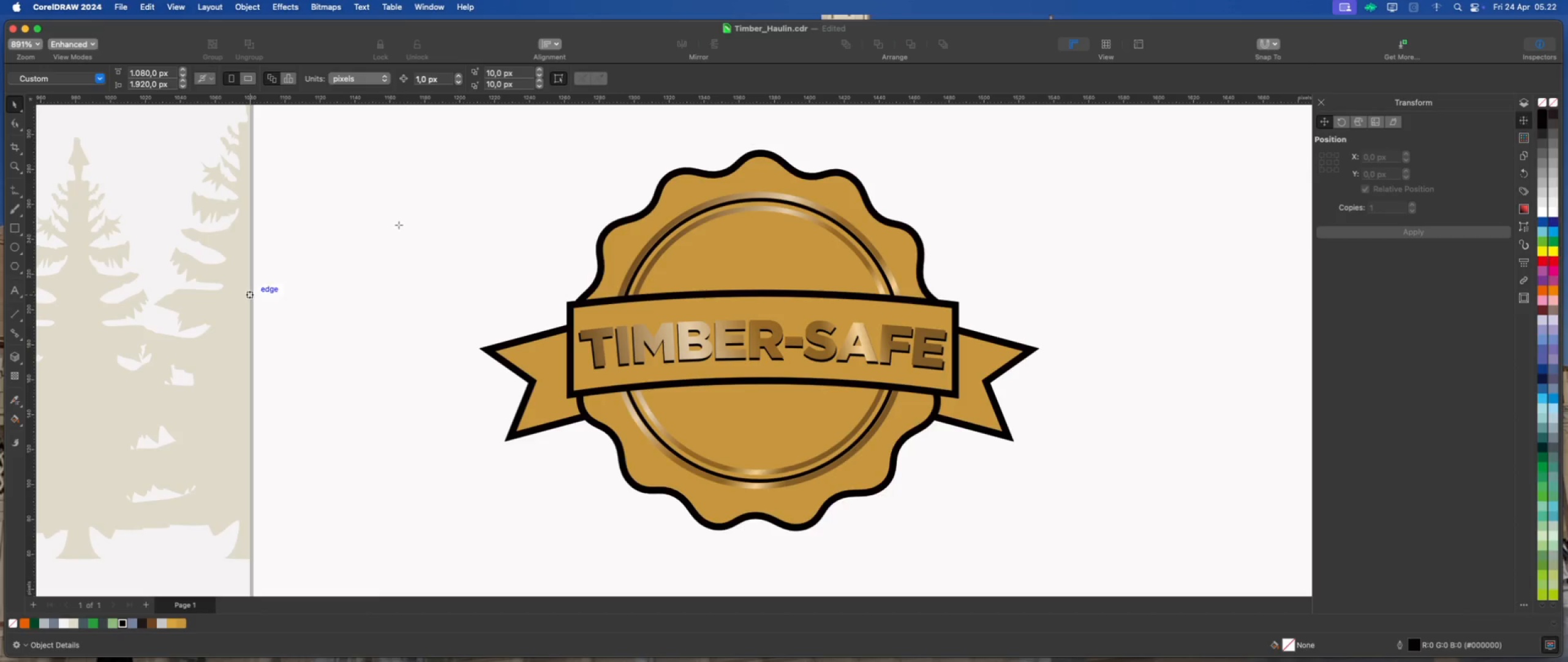 
hold_key(key=CommandLeft, duration=1.65)
left_click_drag(start_coordinate=[398, 222], to_coordinate=[437, 267])
 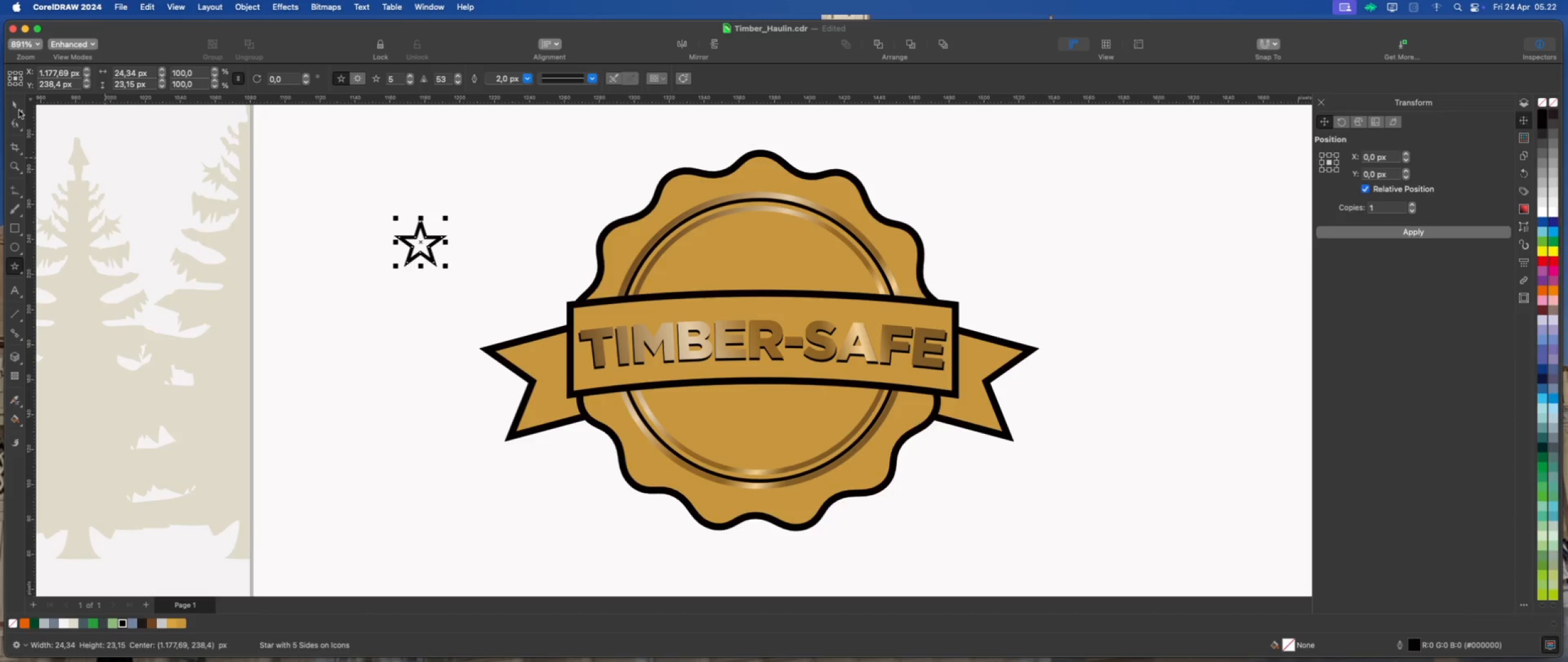 
left_click([15, 105])
 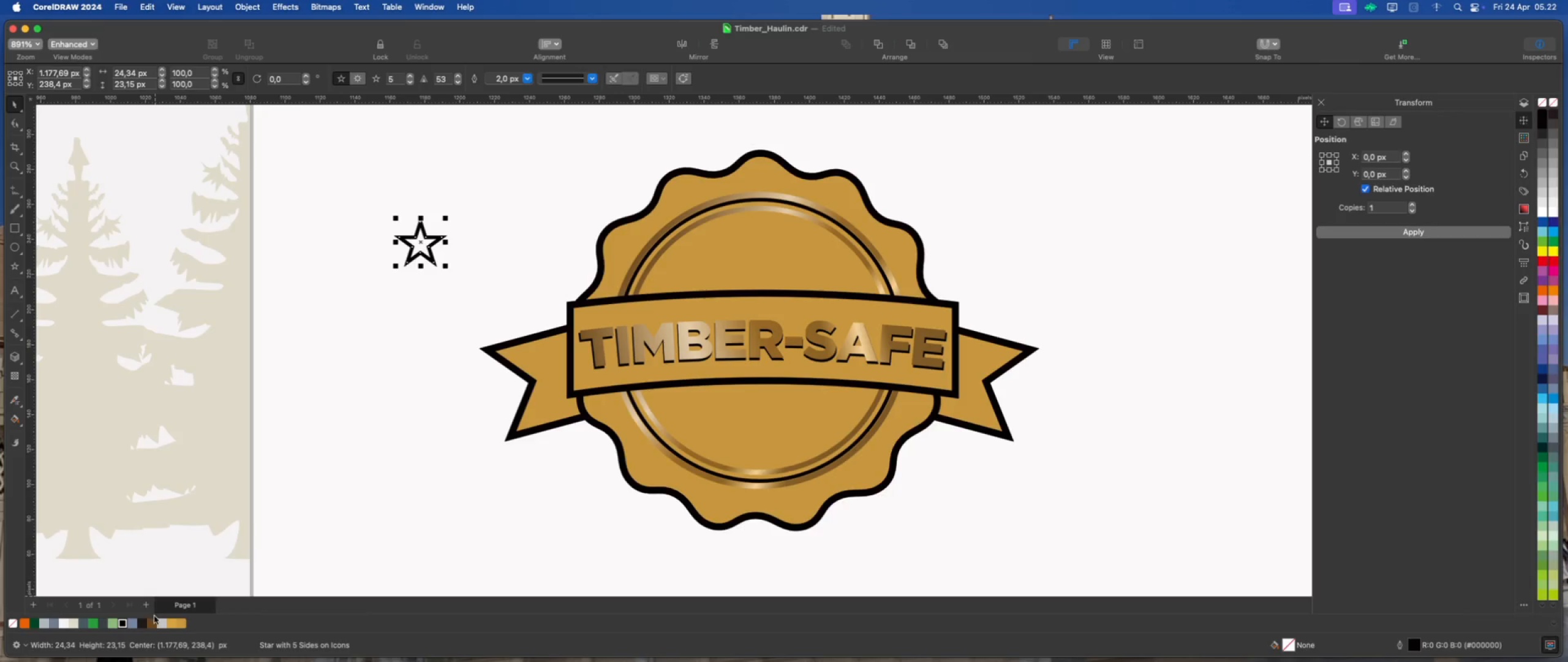 
left_click([154, 621])
 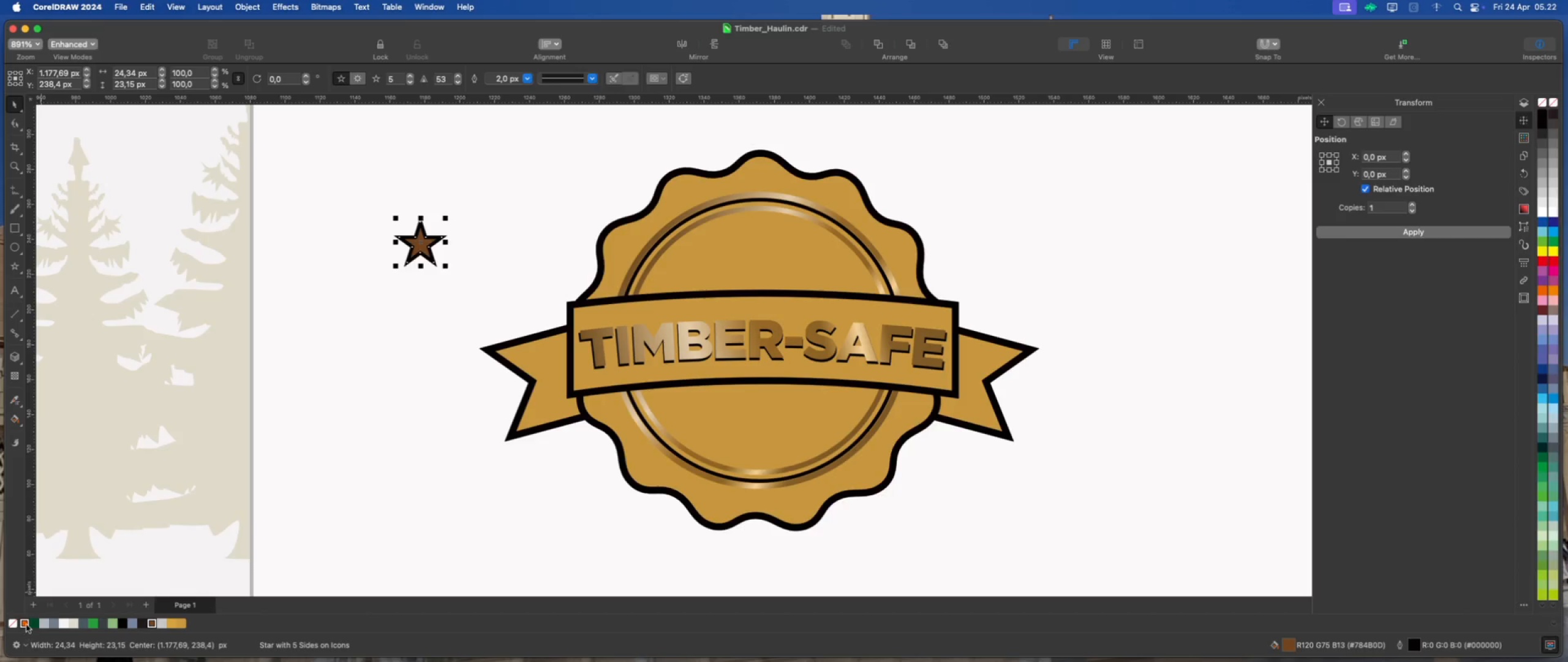 
right_click([12, 623])
 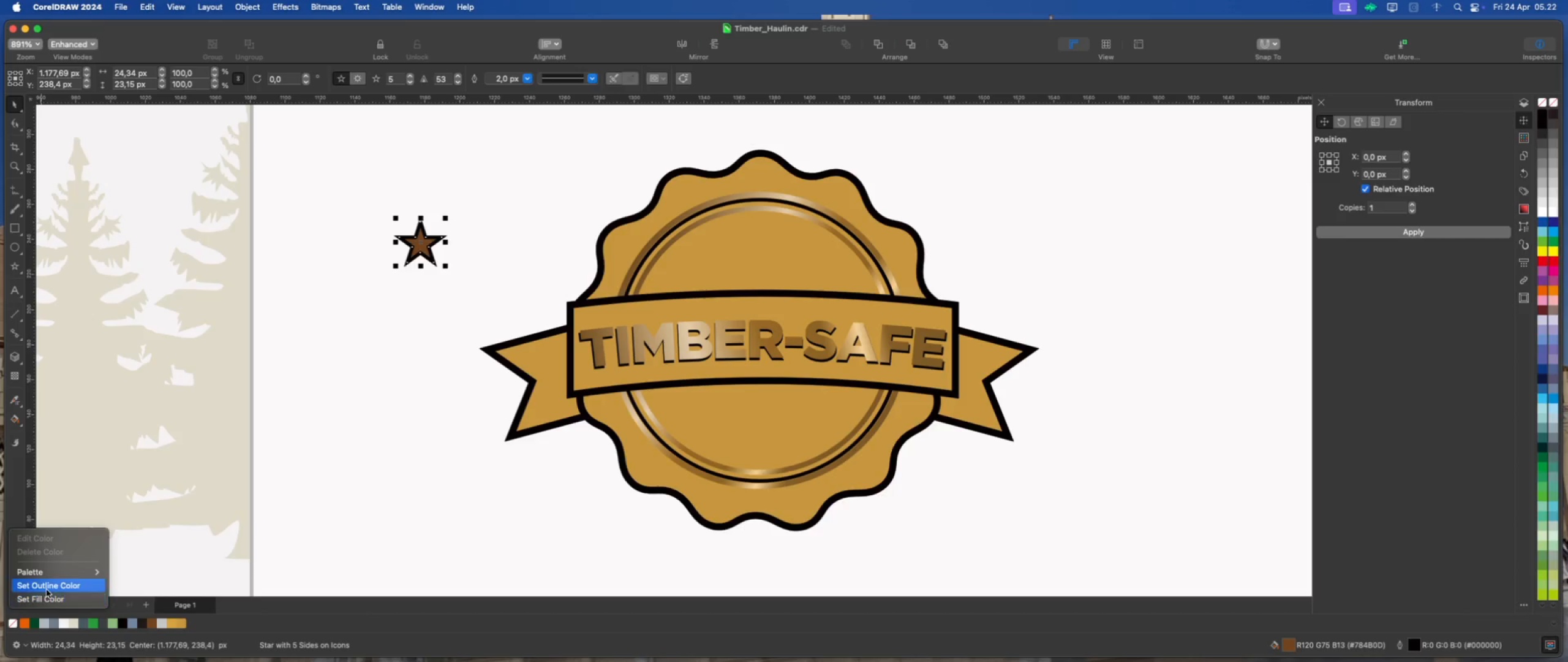 
left_click([48, 588])
 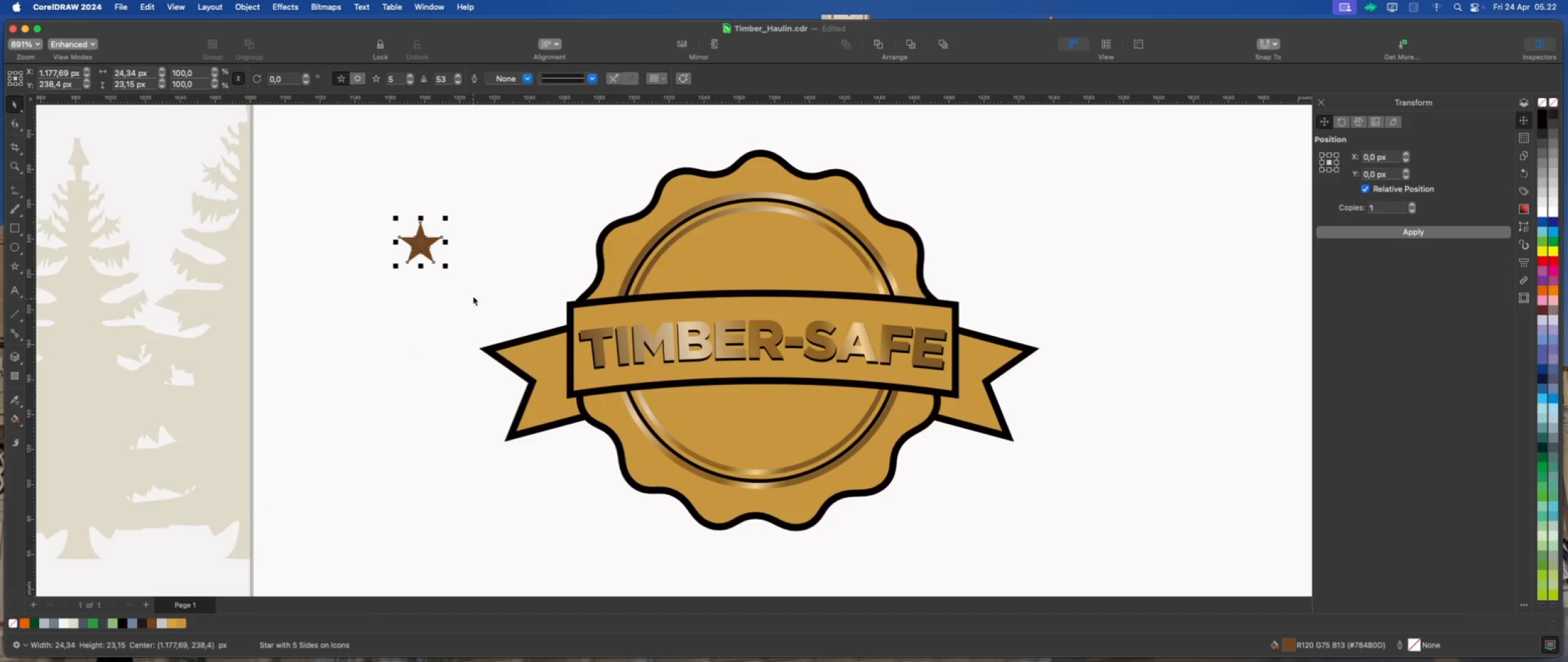 
hold_key(key=ShiftLeft, duration=0.78)
left_click([679, 259])
 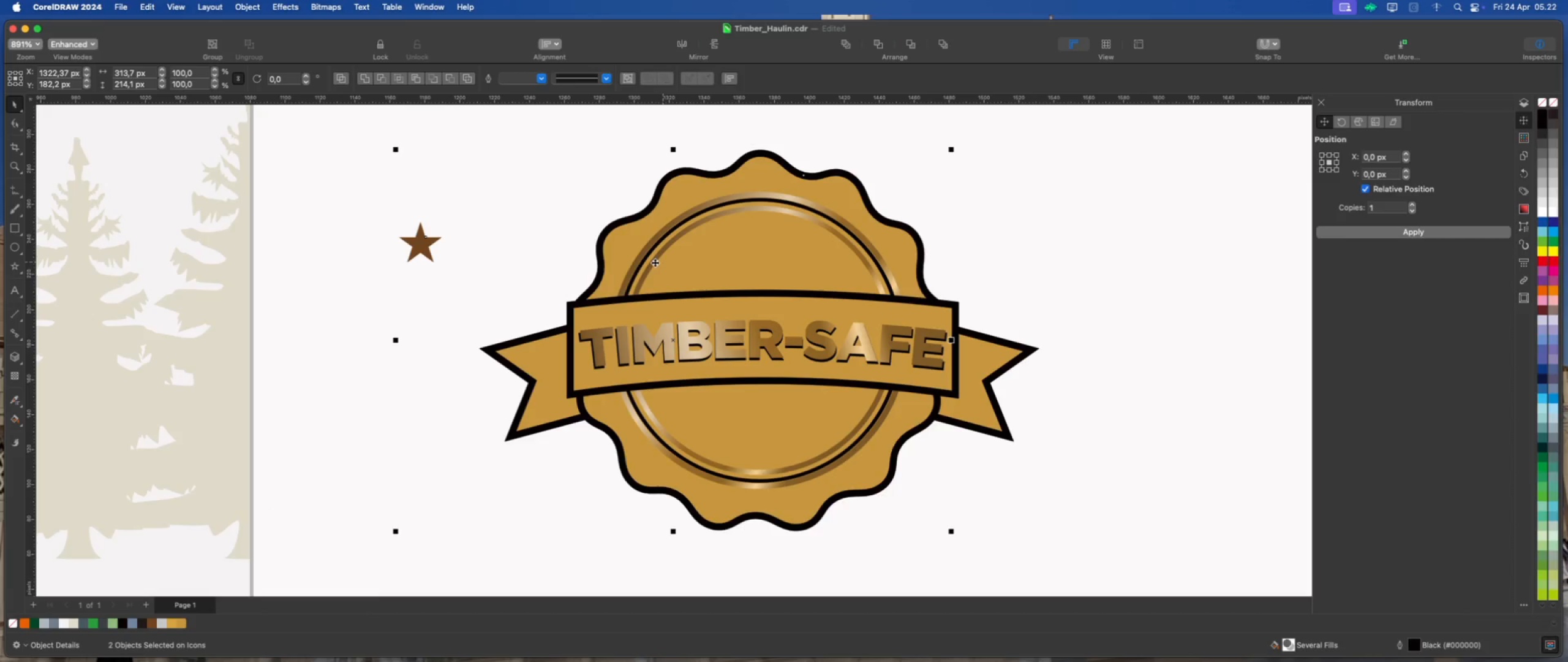 
key(Shift+C)
 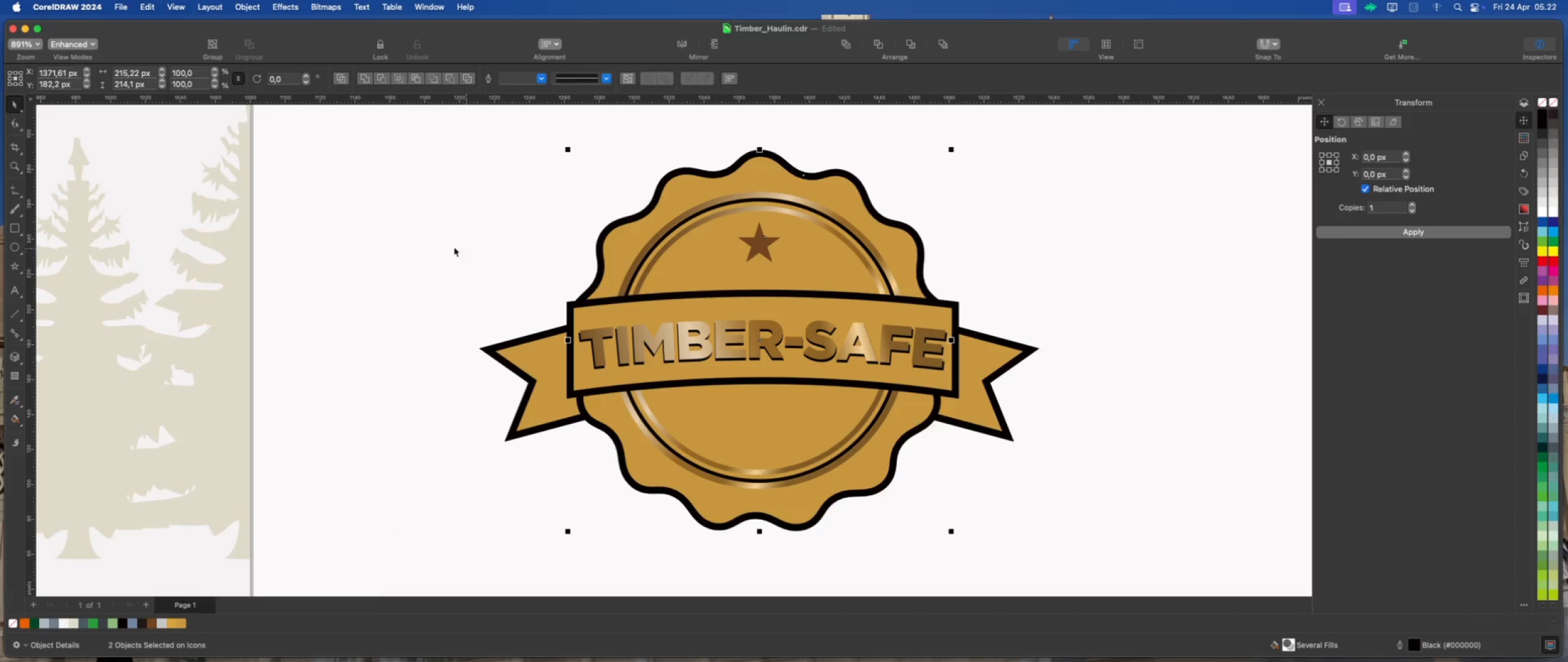 
left_click([437, 243])
 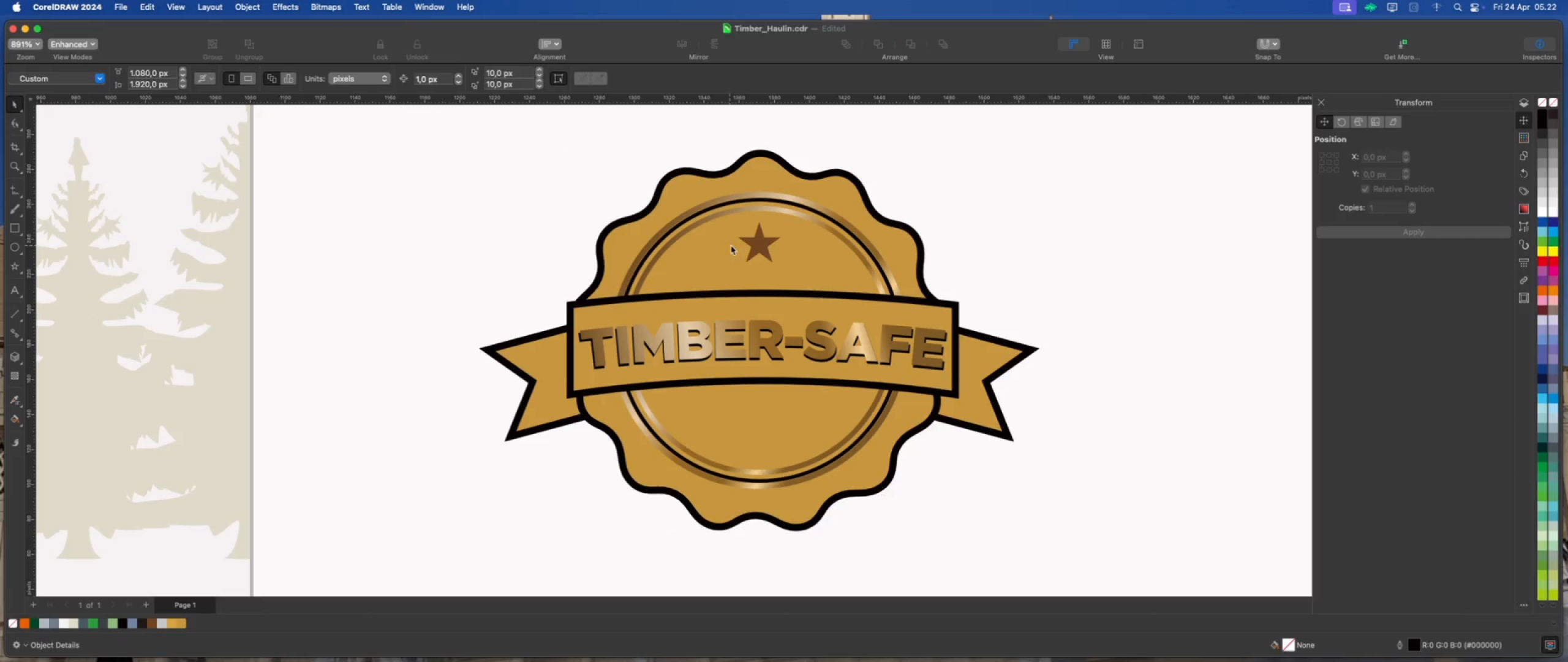 
left_click([751, 242])
 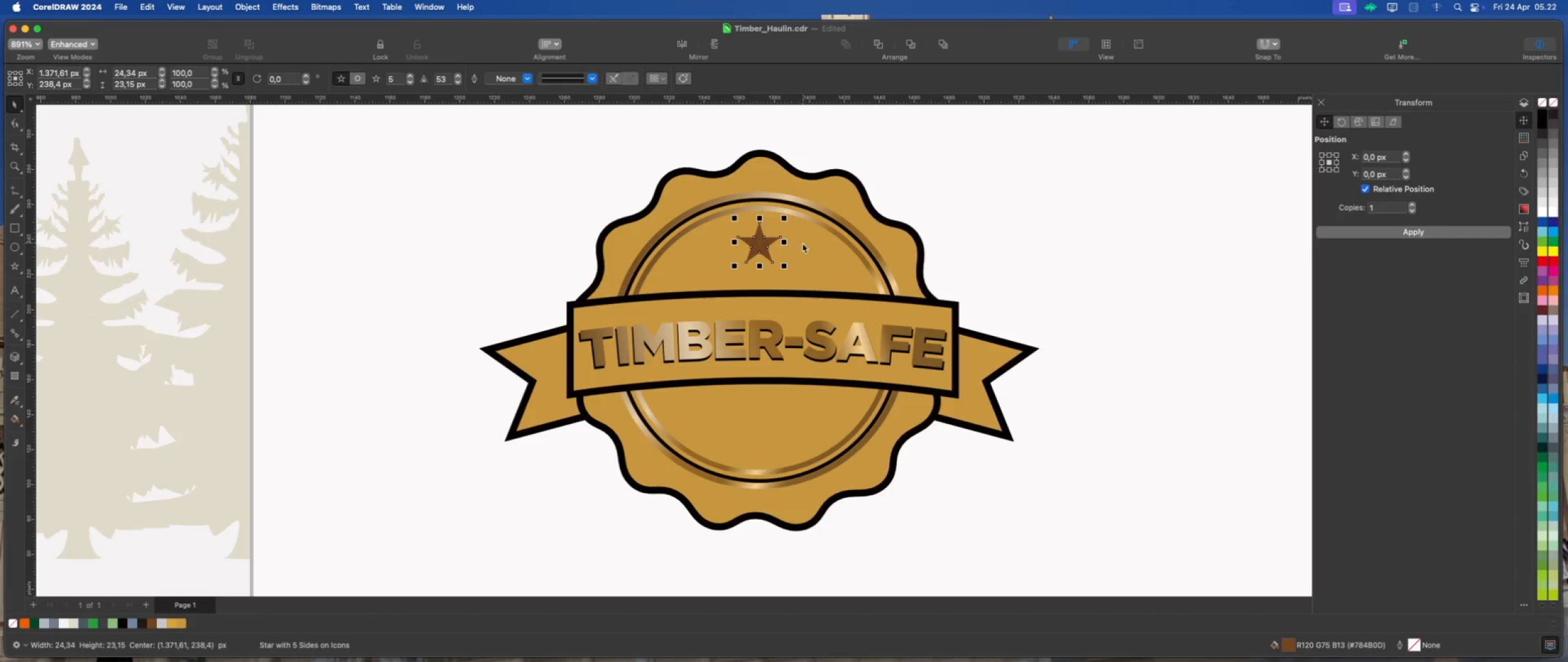 
scroll: coordinate [797, 247], scroll_direction: up, amount: 2.0
 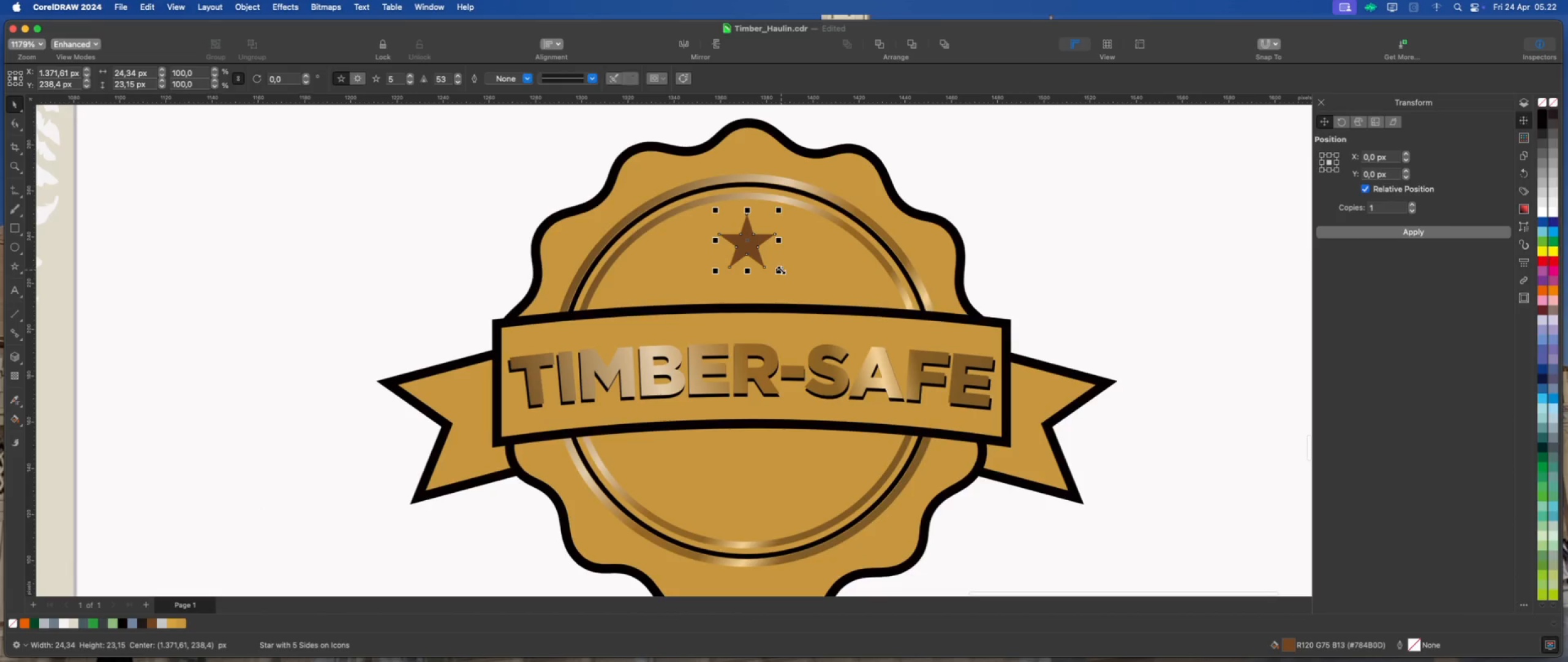 
left_click_drag(start_coordinate=[781, 270], to_coordinate=[789, 280])
 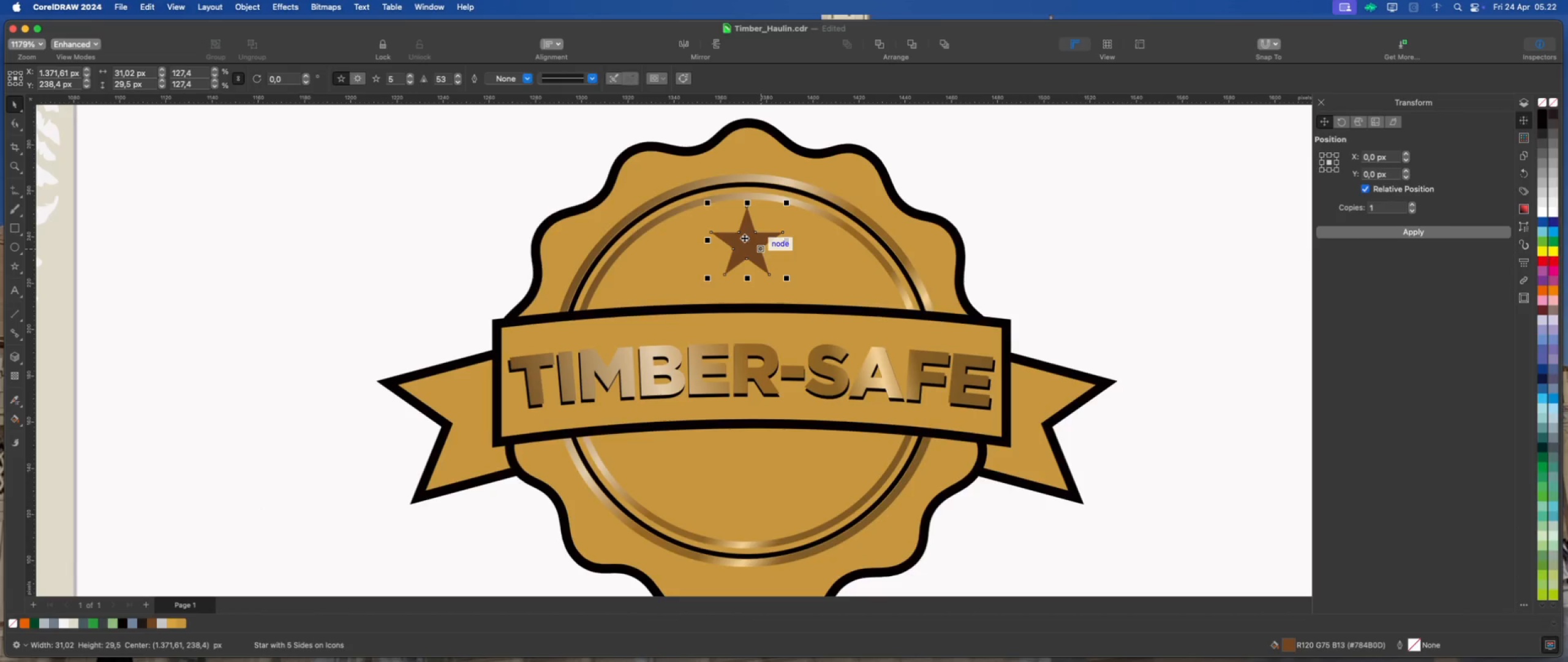 
hold_key(key=ShiftLeft, duration=0.96)
 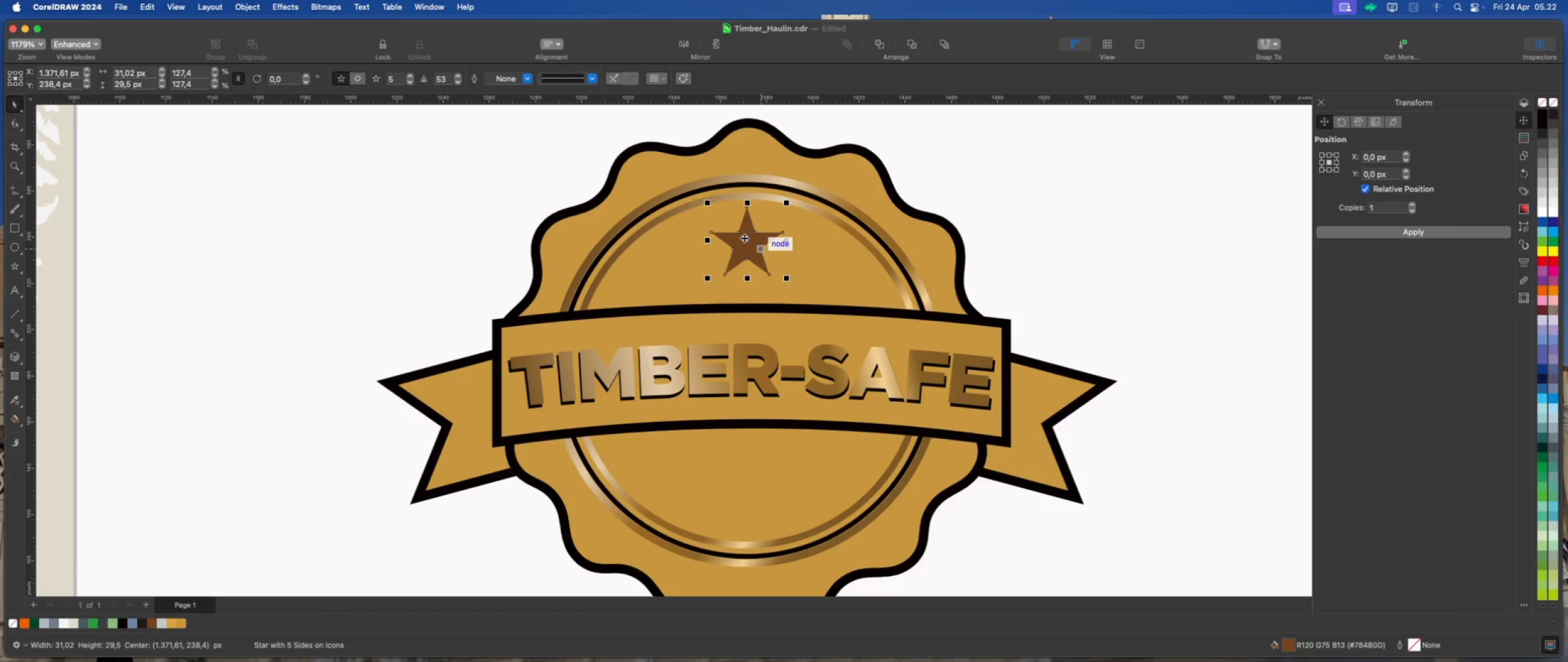 
left_click_drag(start_coordinate=[744, 238], to_coordinate=[745, 250])
 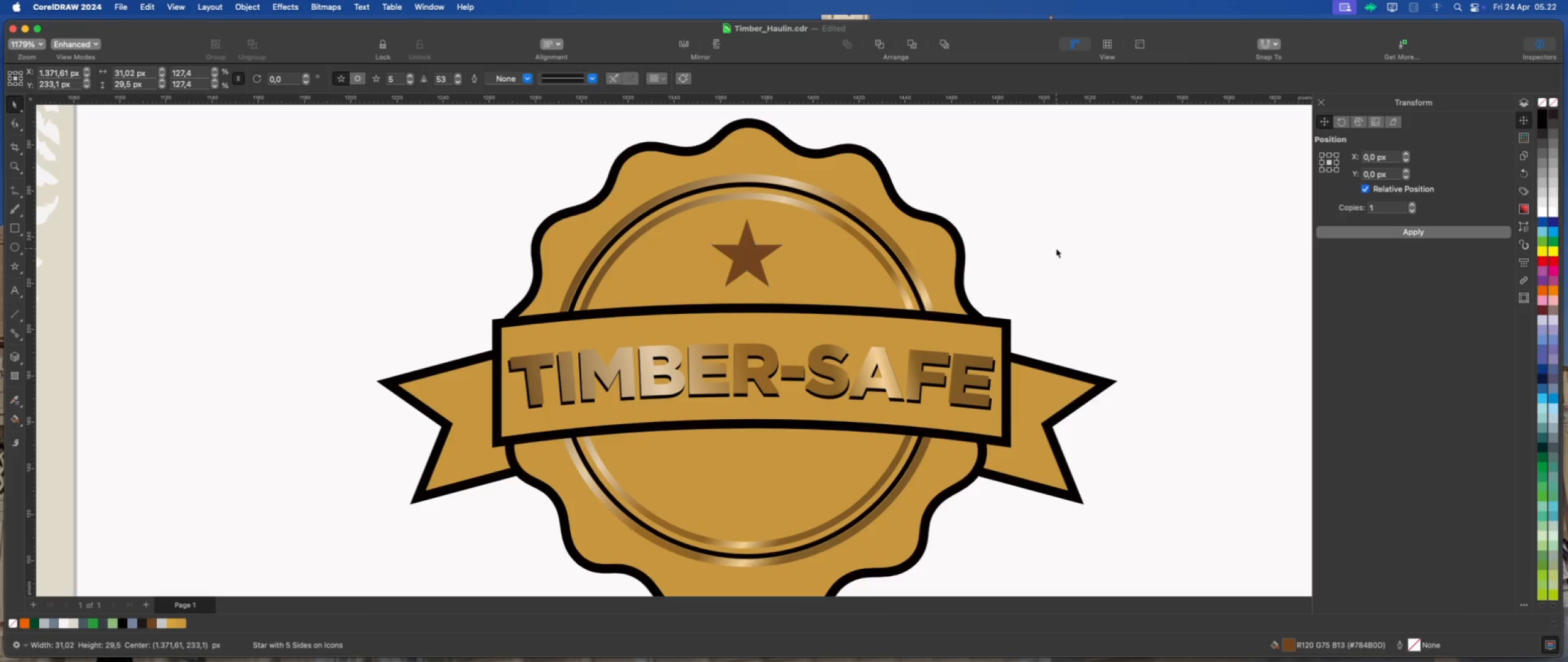 
hold_key(key=ShiftLeft, duration=1.99)
 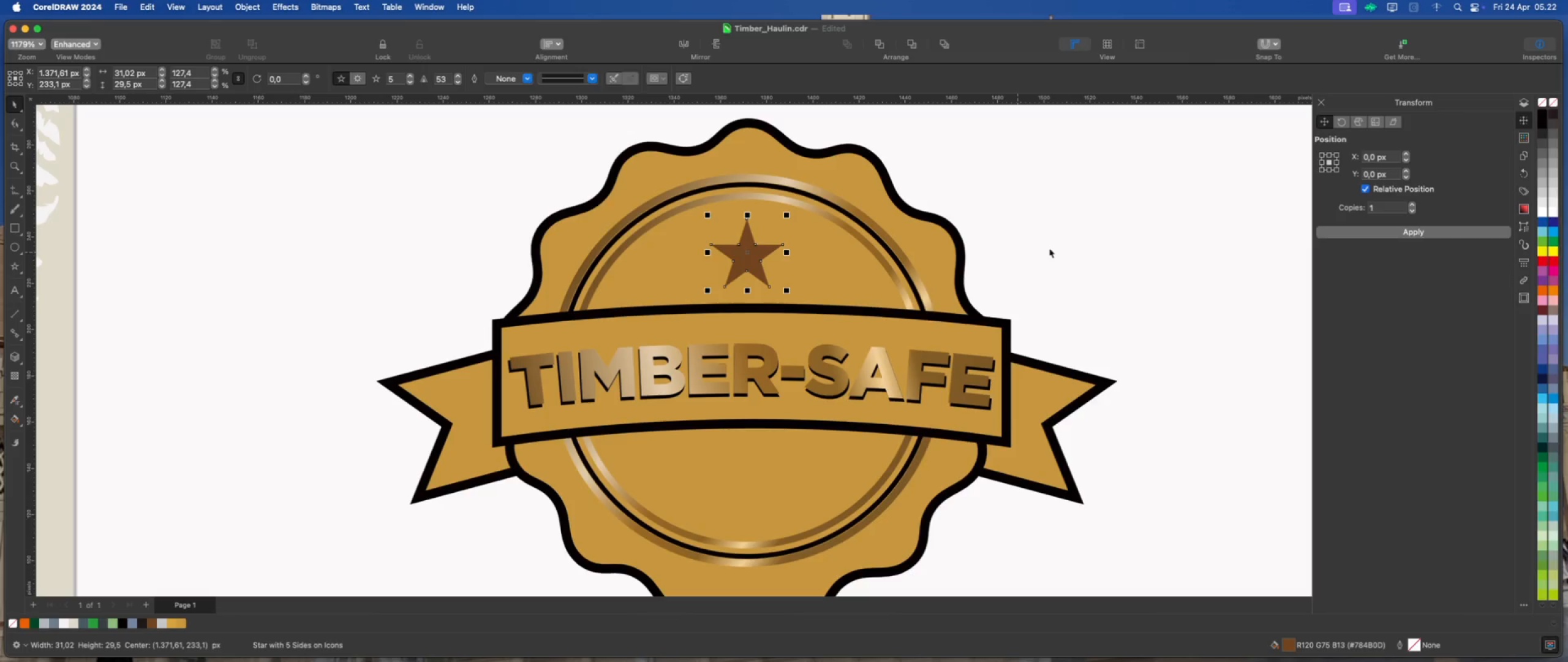 
left_click([1056, 248])
 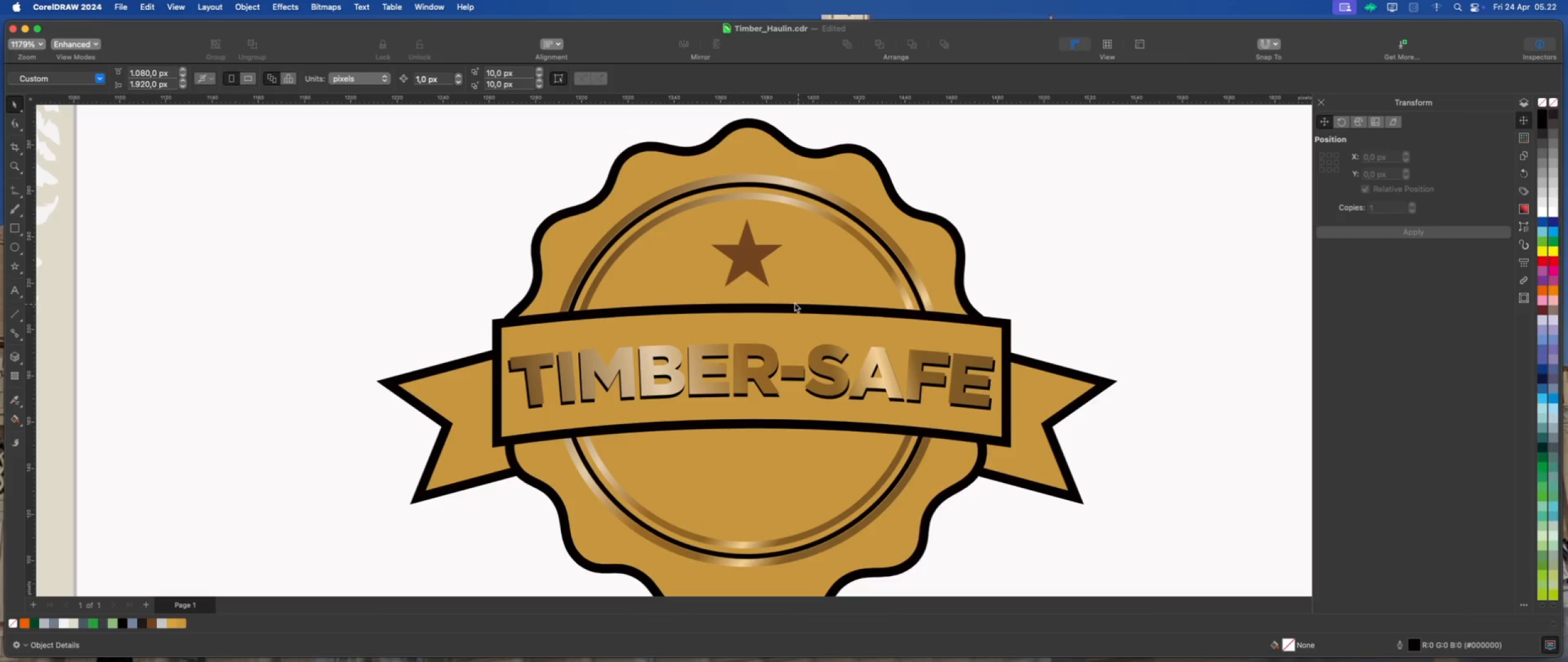 
scroll: coordinate [729, 280], scroll_direction: down, amount: 4.0
 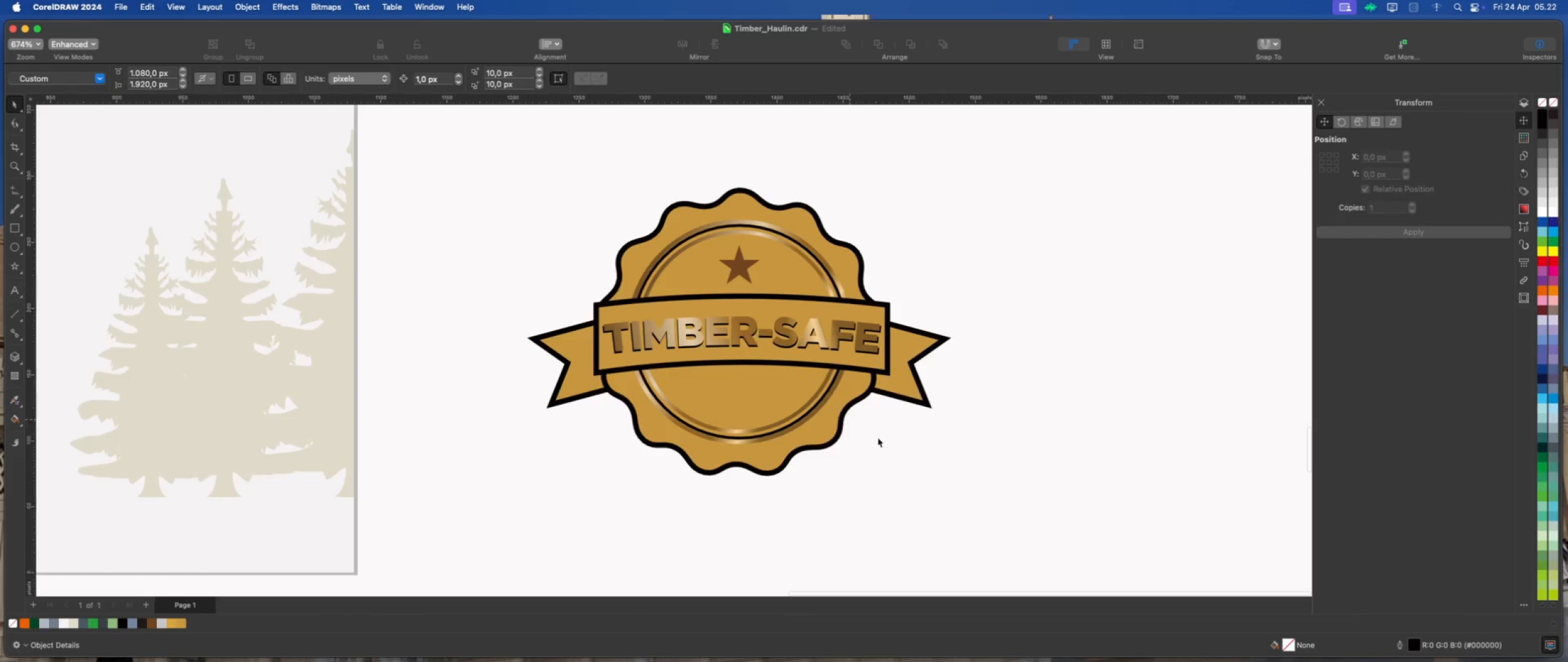 
left_click([937, 463])
 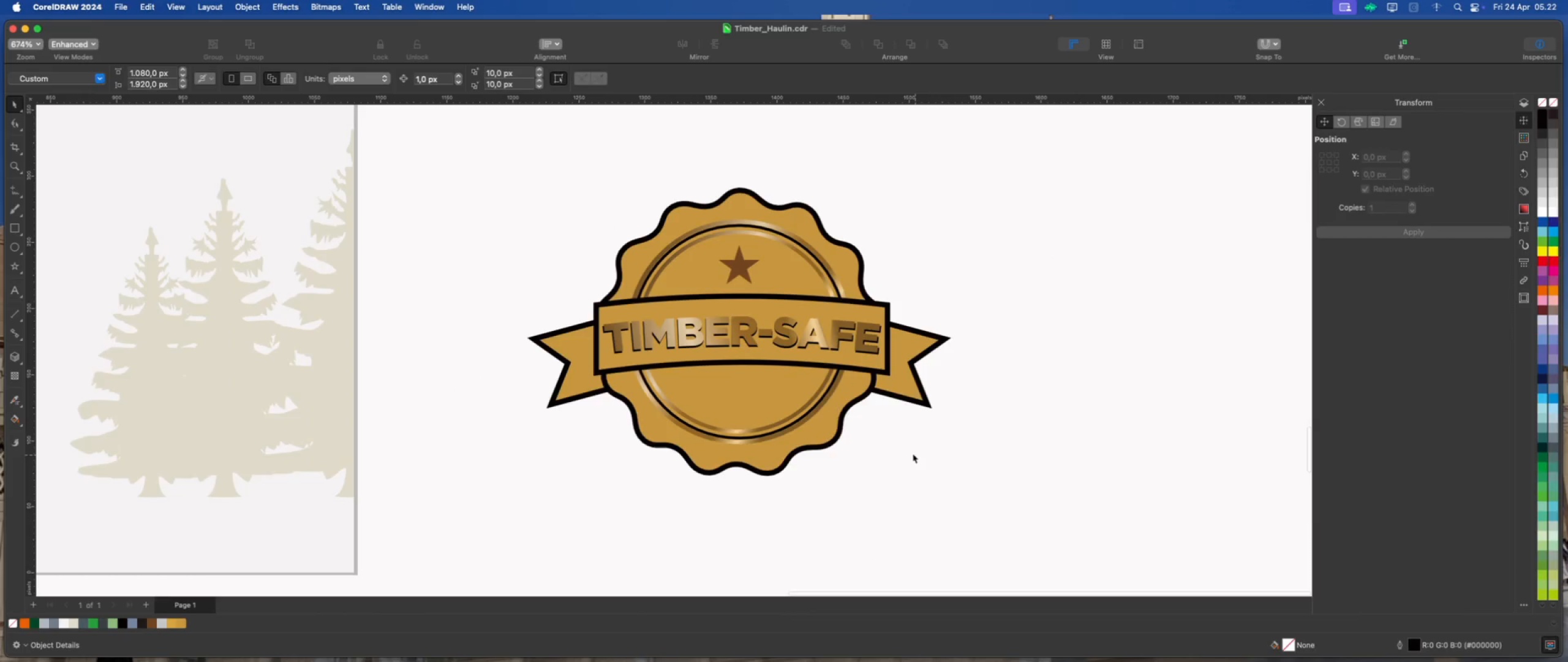 
scroll: coordinate [725, 384], scroll_direction: down, amount: 1.0
 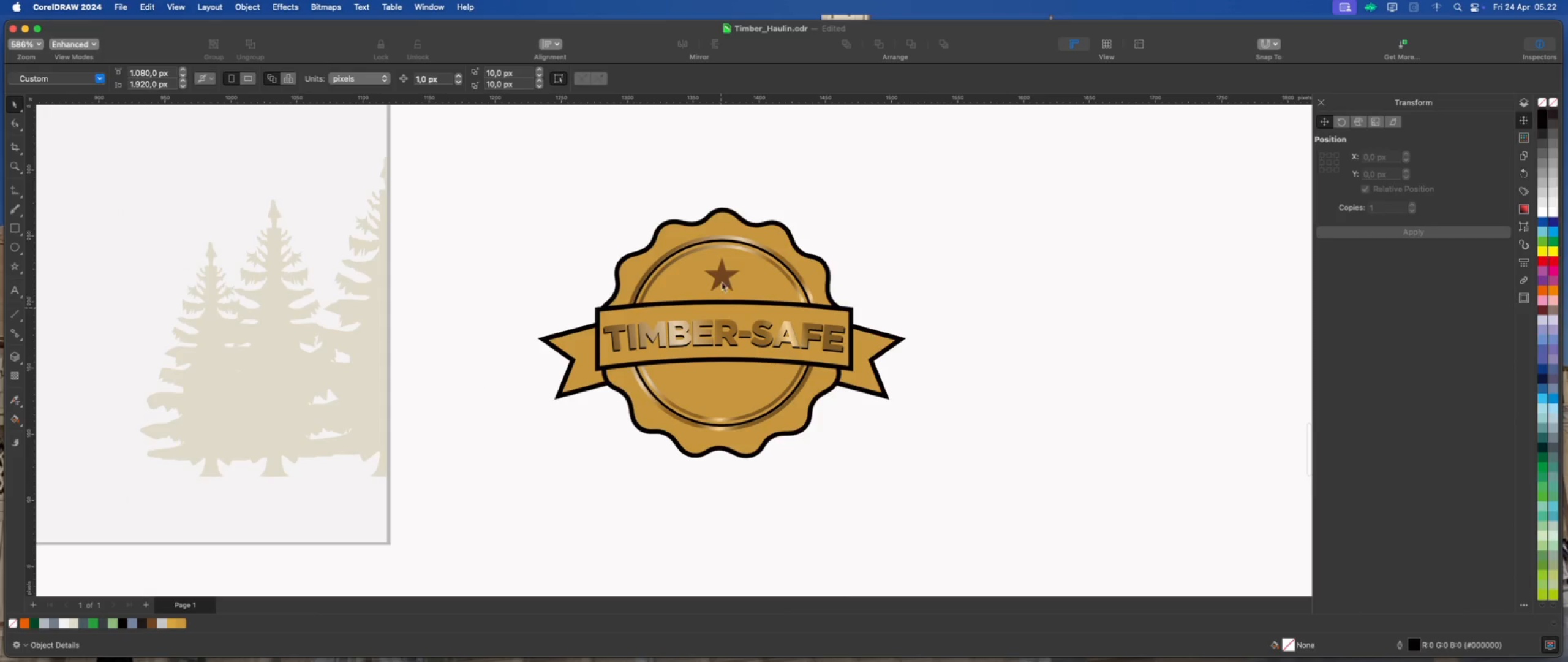 
left_click([723, 276])
 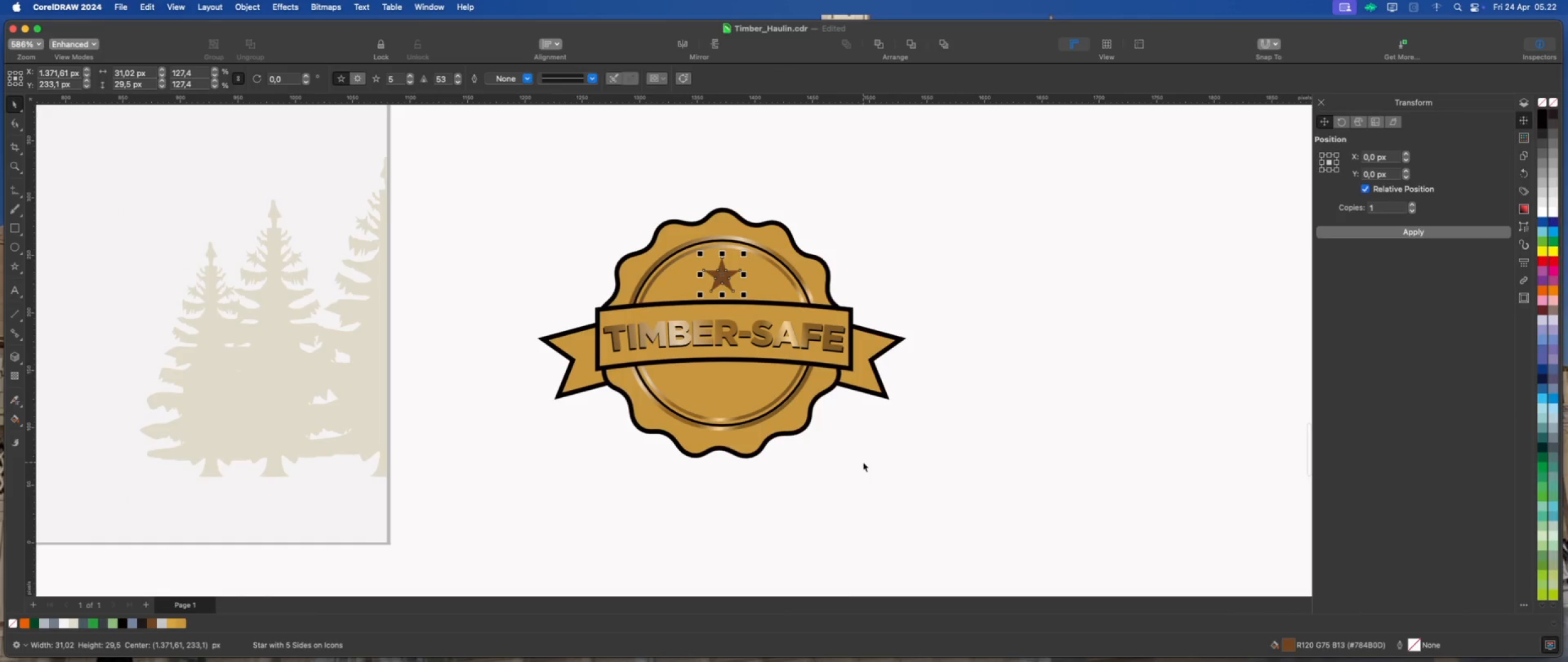 
hold_key(key=CommandLeft, duration=1.74)
 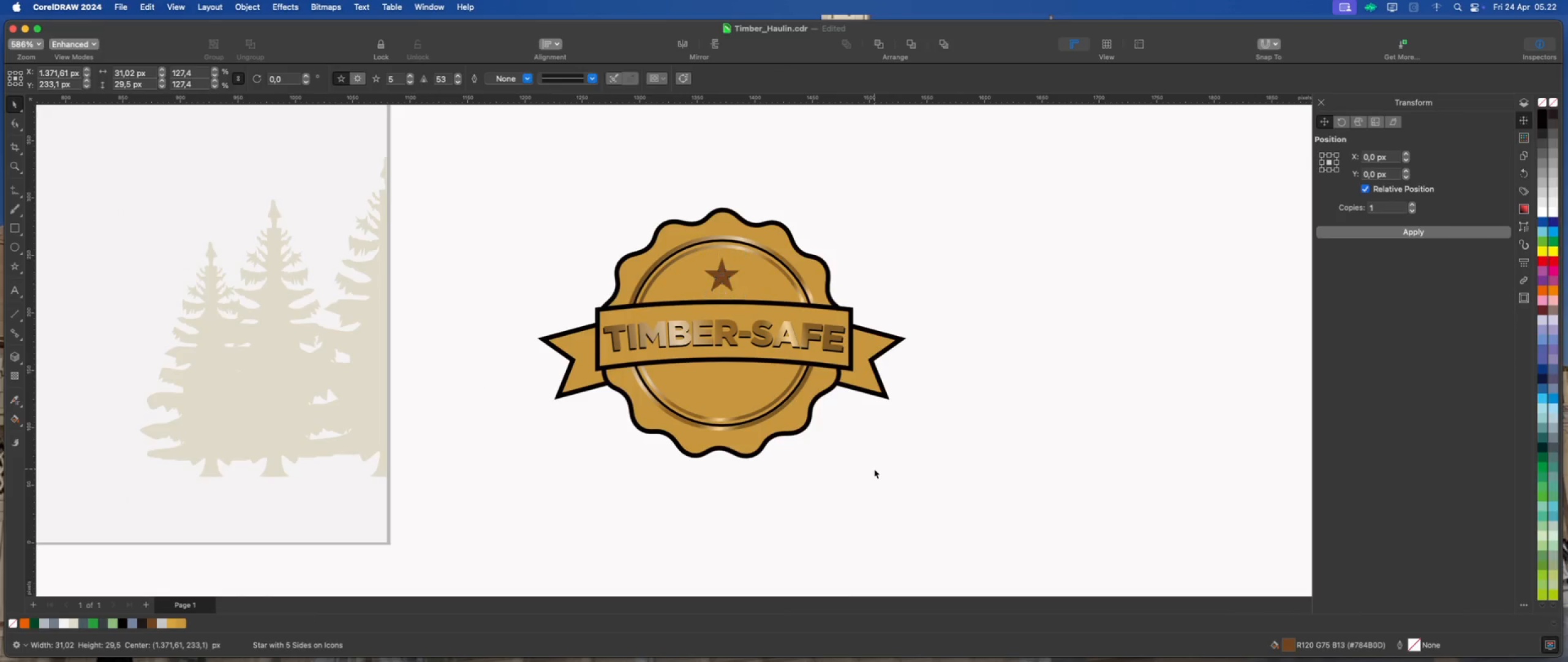 
left_click([874, 469])
 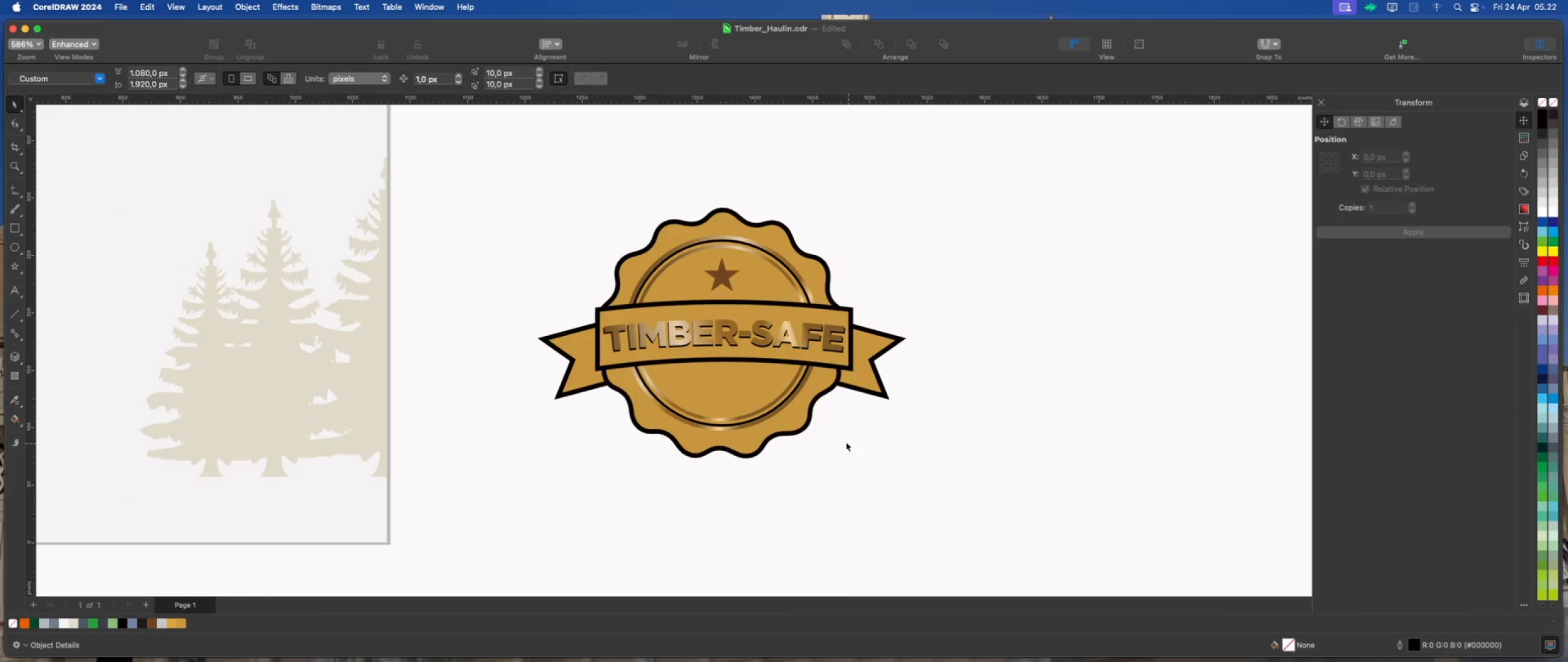 
scroll: coordinate [820, 437], scroll_direction: down, amount: 2.0
 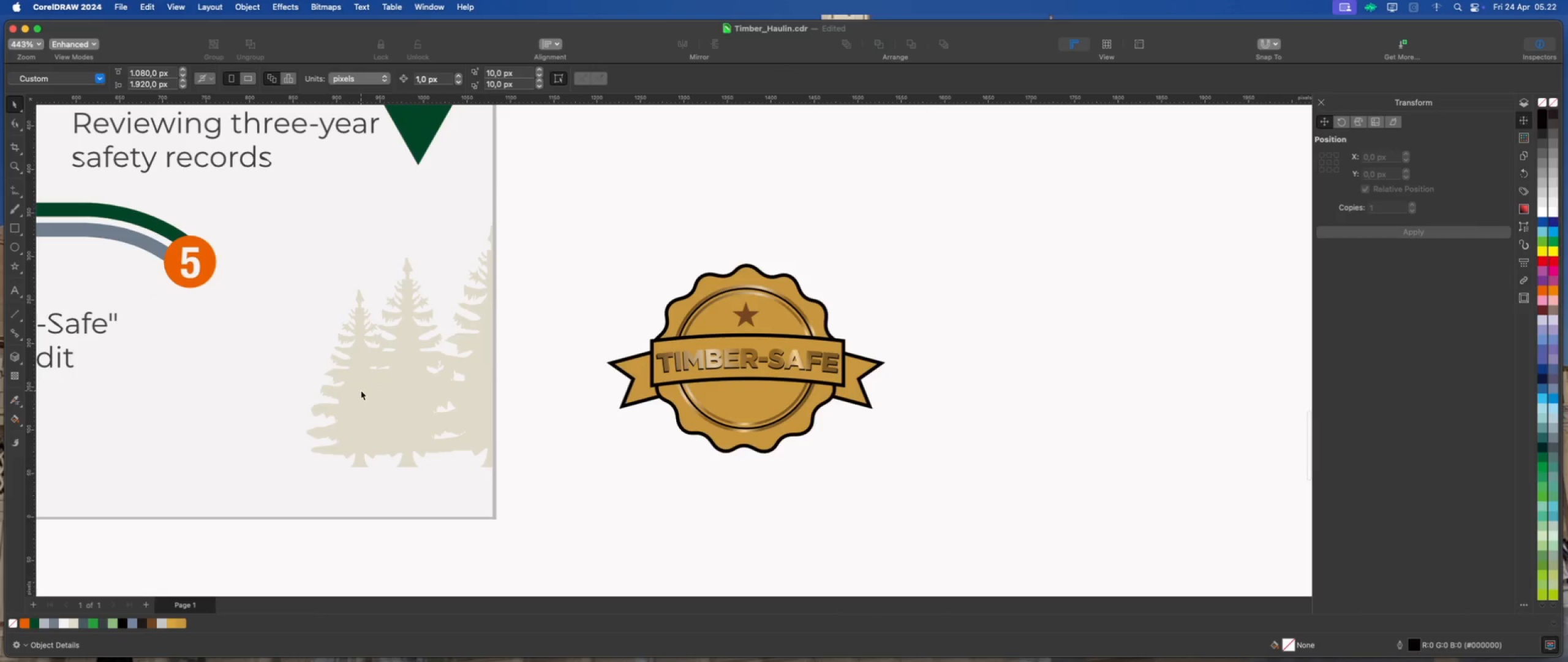 
left_click([356, 383])
 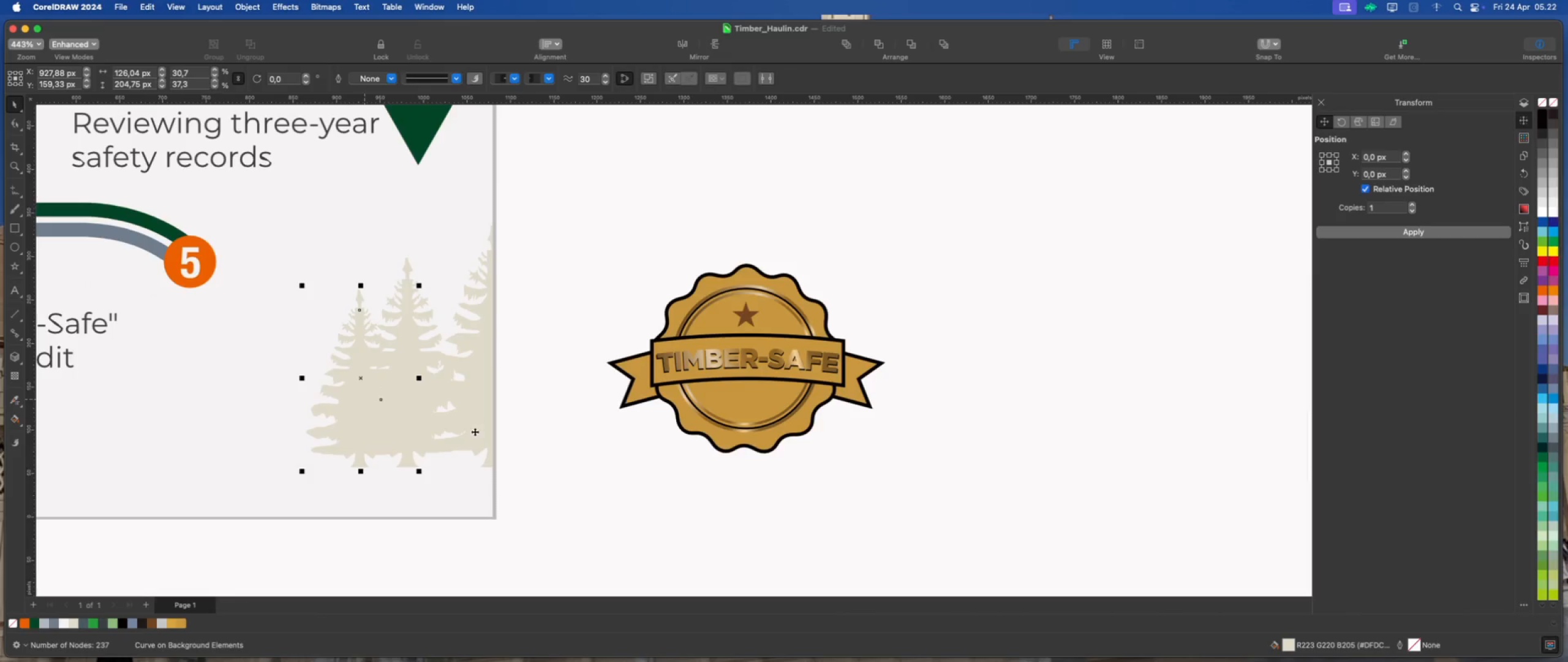 
key(Meta+D)
 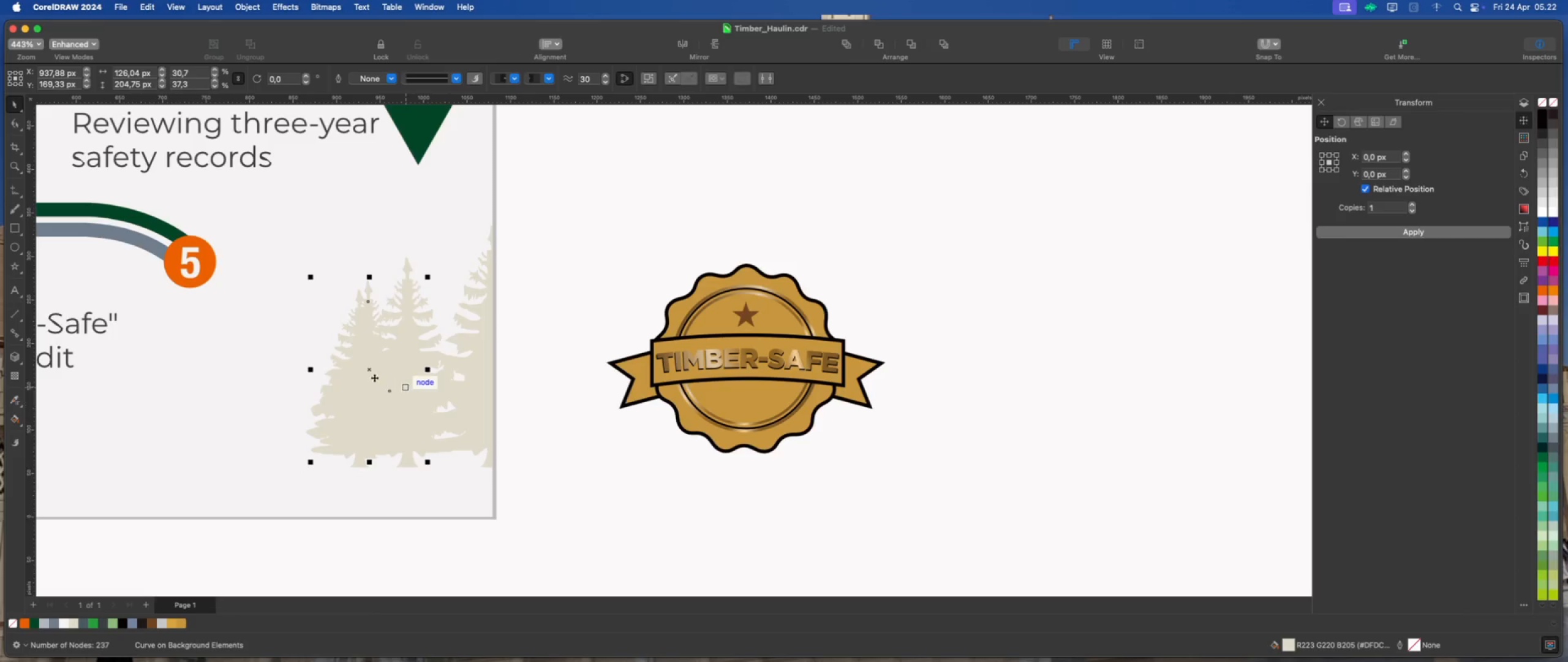 
left_click_drag(start_coordinate=[365, 367], to_coordinate=[932, 441])
 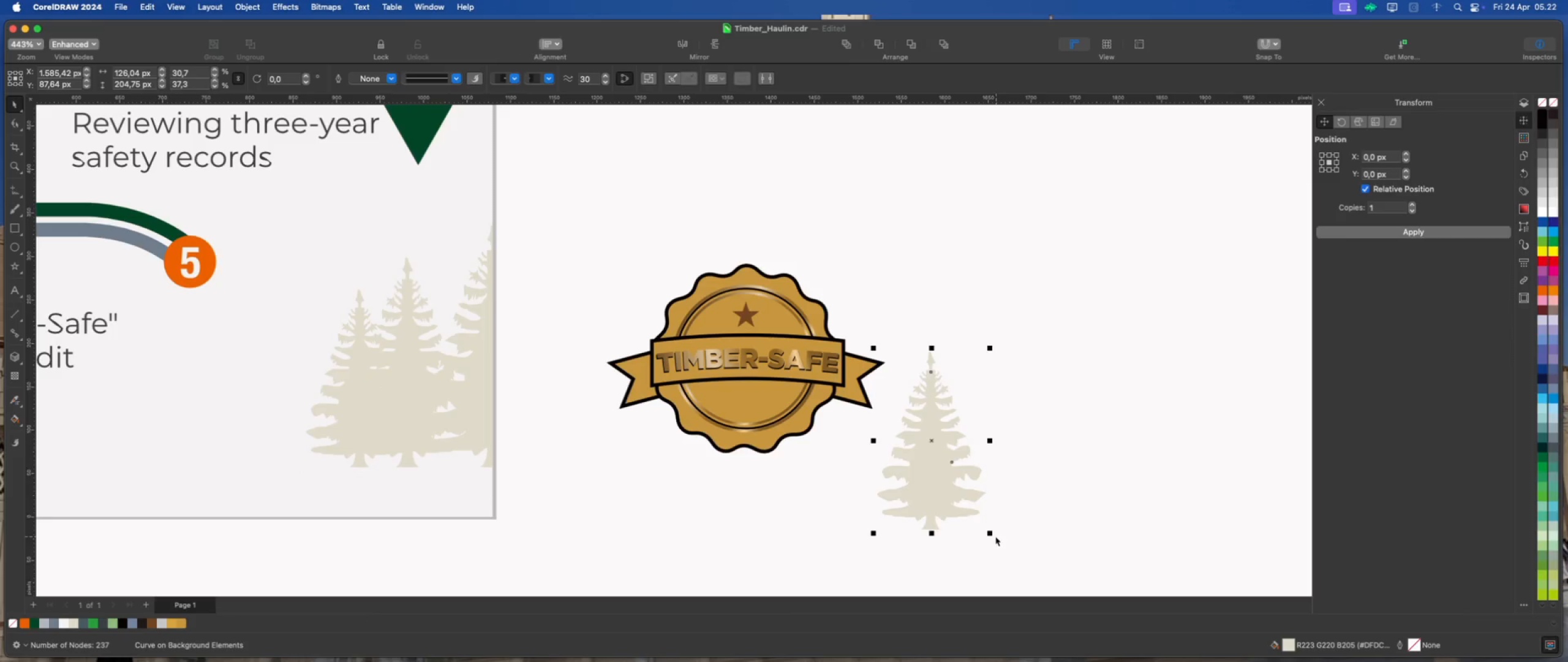 
left_click_drag(start_coordinate=[992, 535], to_coordinate=[970, 485])
 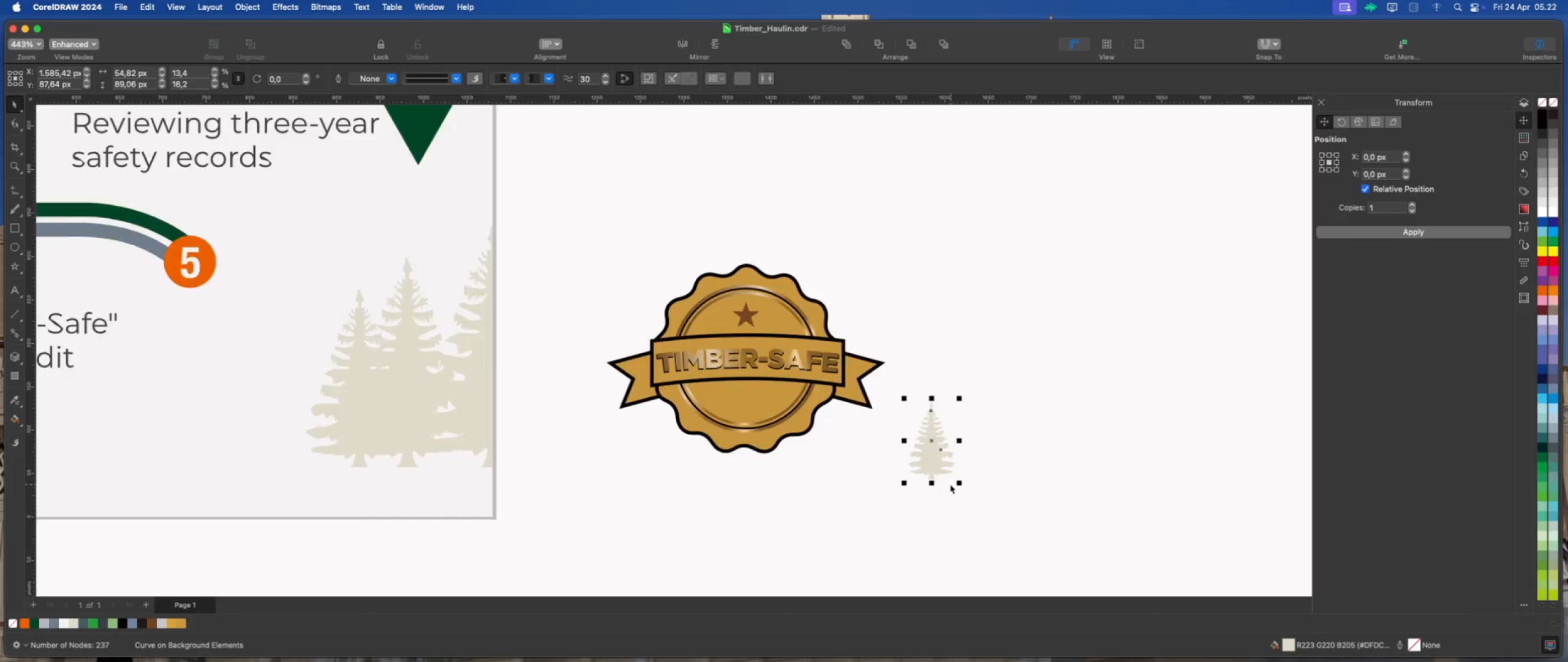 
hold_key(key=ShiftLeft, duration=1.15)
 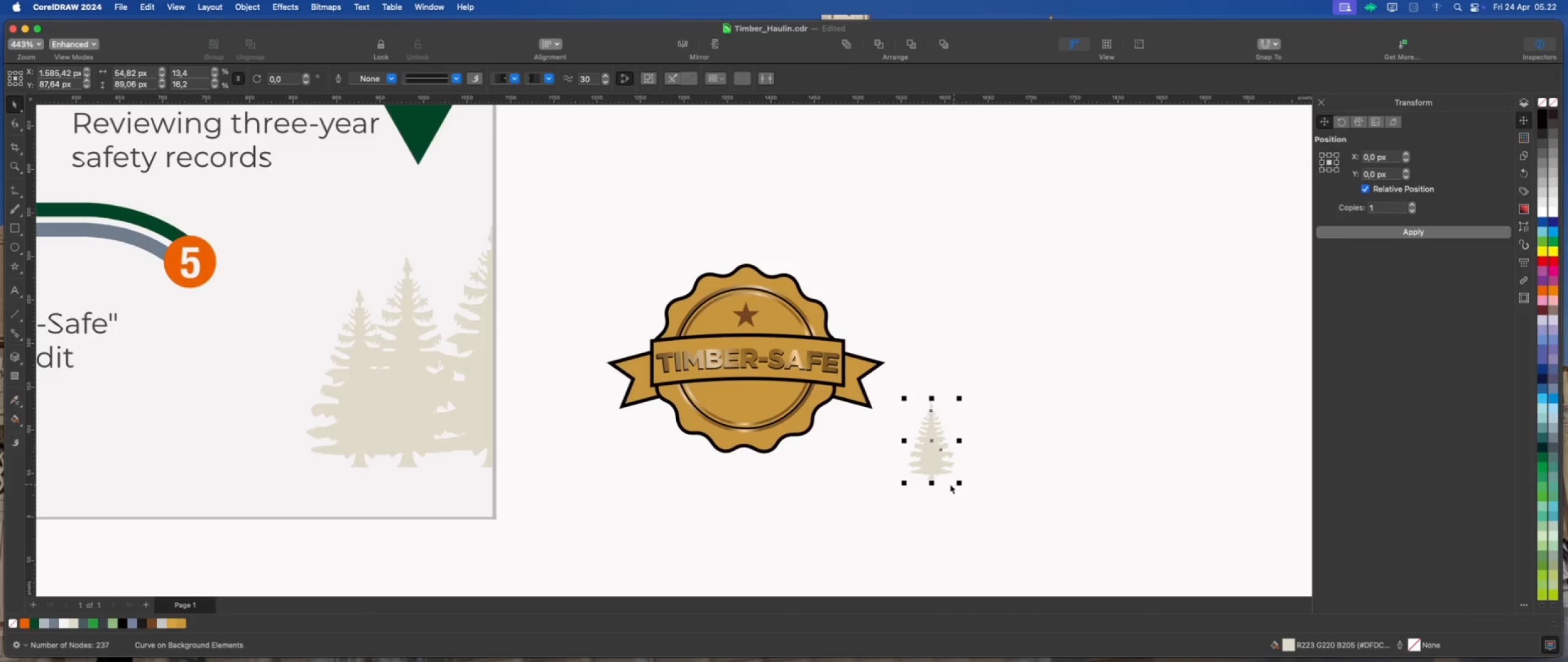 
scroll: coordinate [950, 484], scroll_direction: up, amount: 1.0
 